 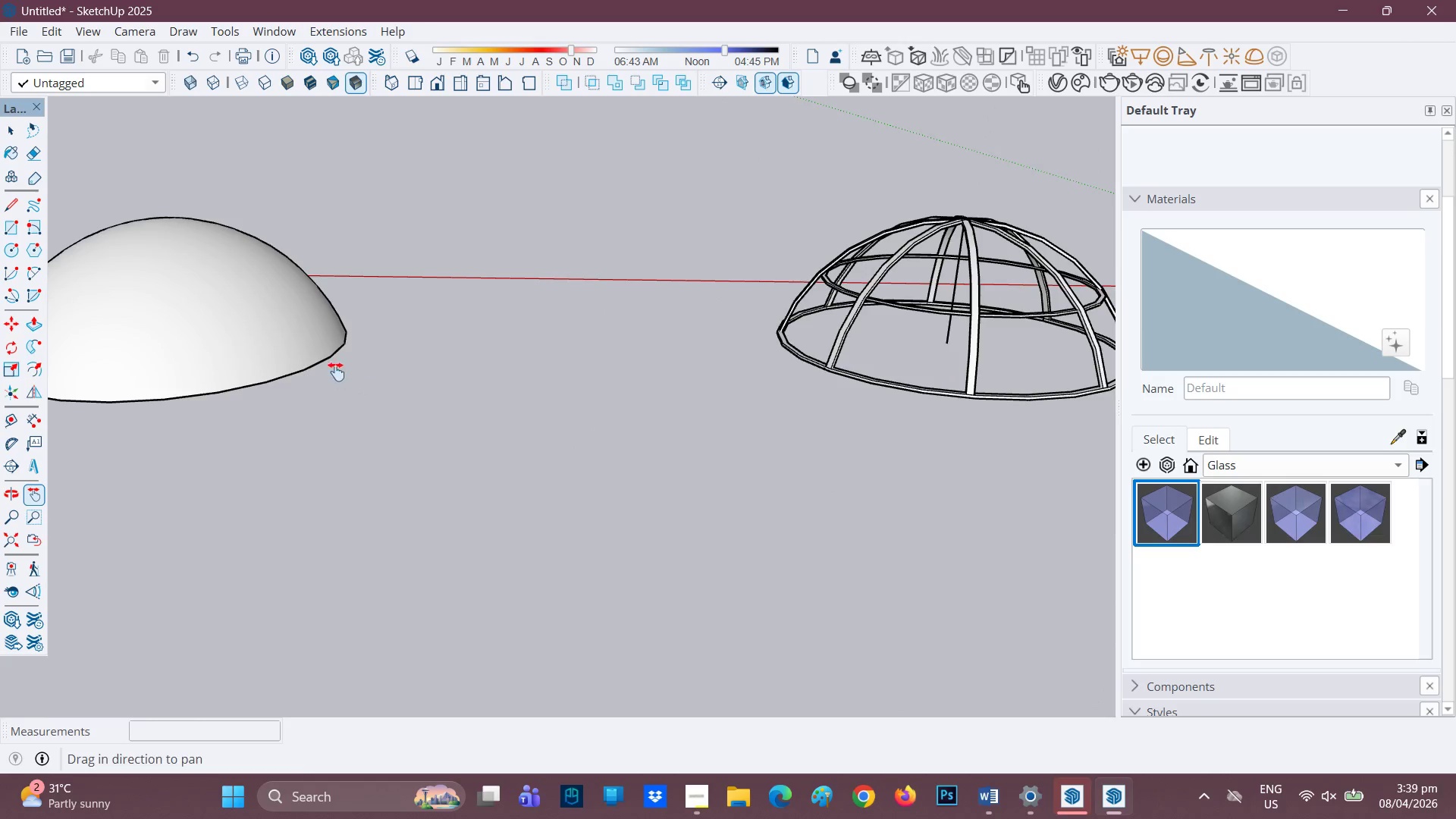 
key(Space)
 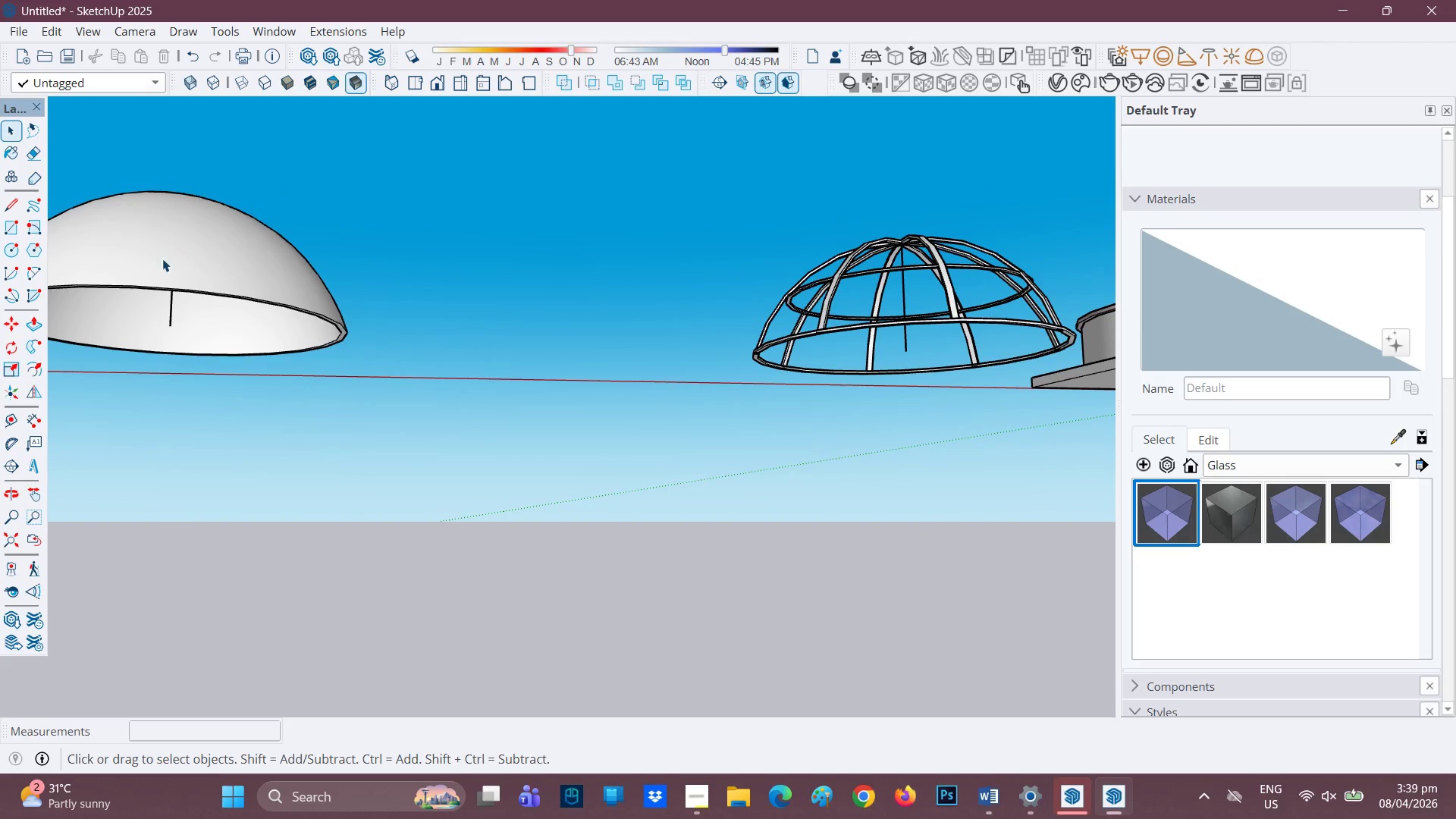 
left_click([156, 267])
 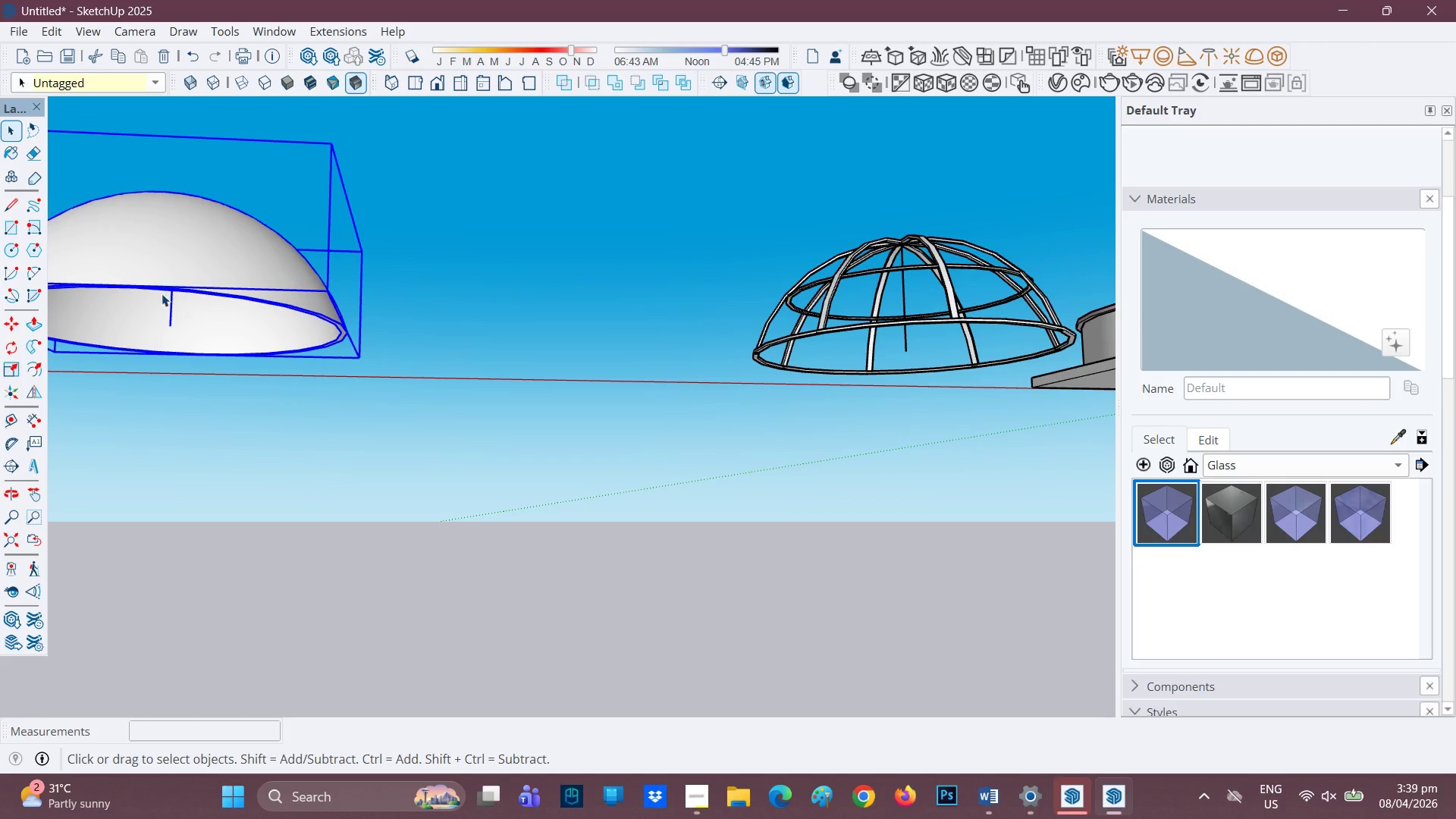 
scroll: coordinate [175, 334], scroll_direction: up, amount: 1.0
 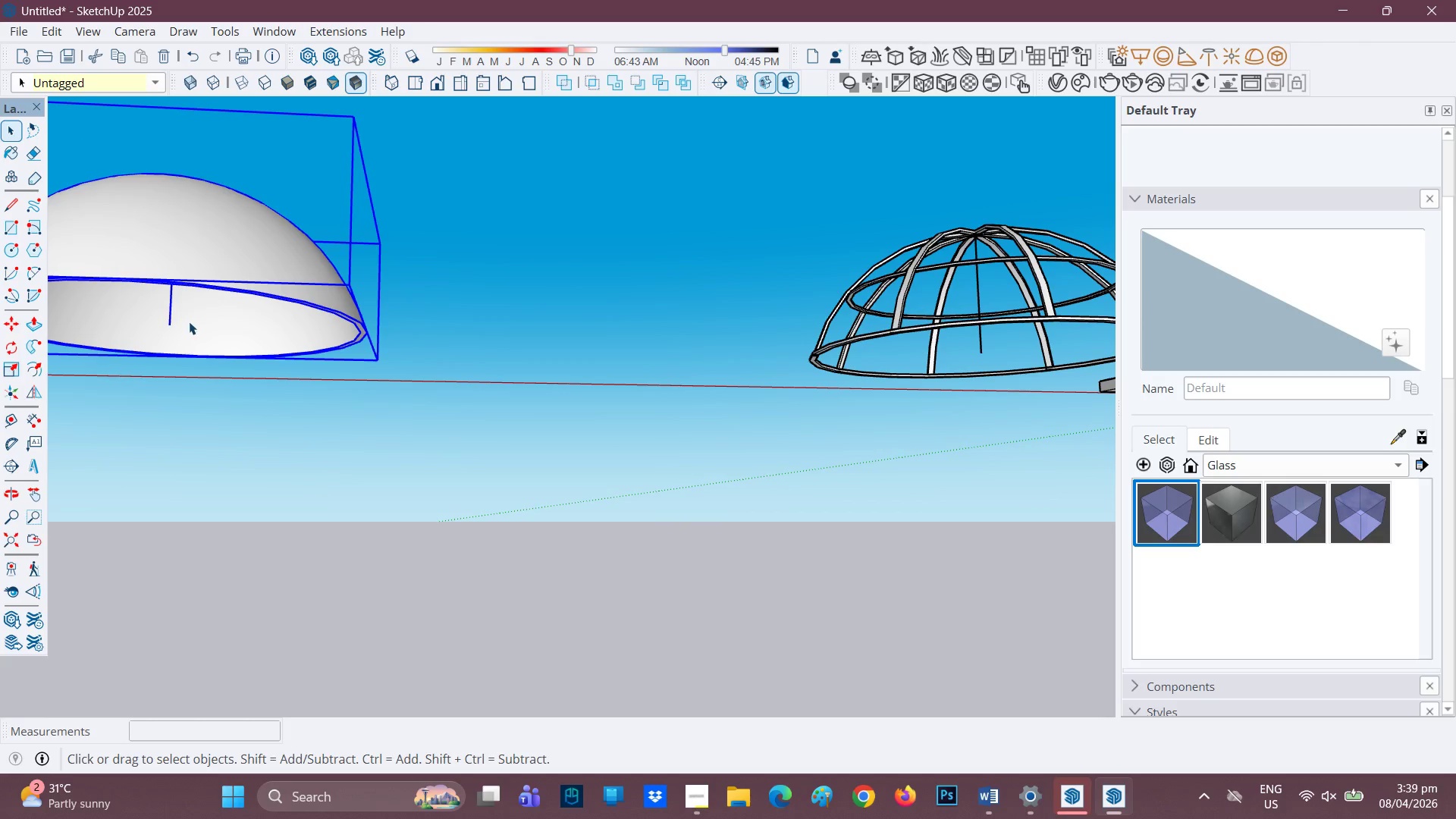 
key(M)
 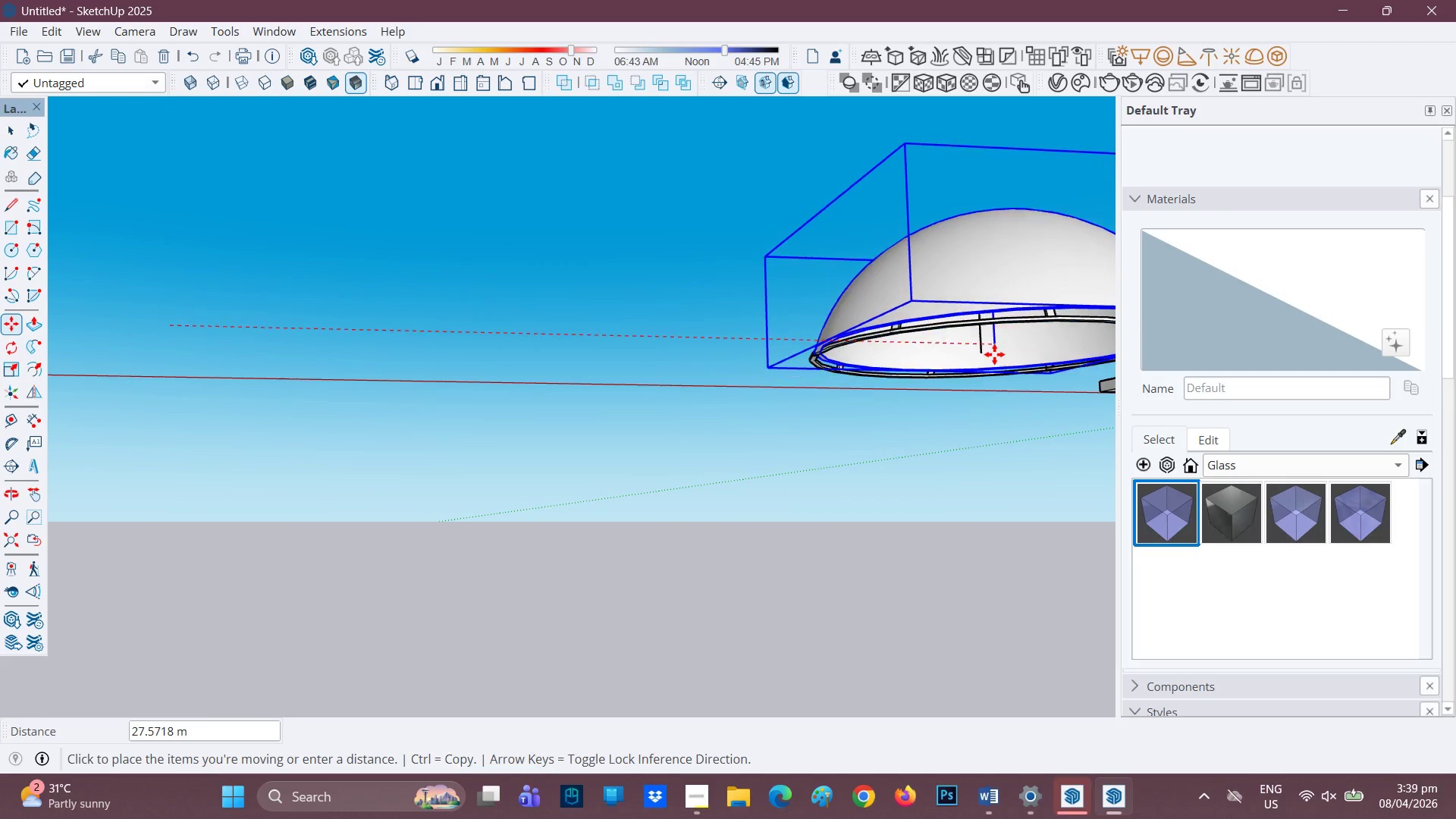 
left_click([980, 354])
 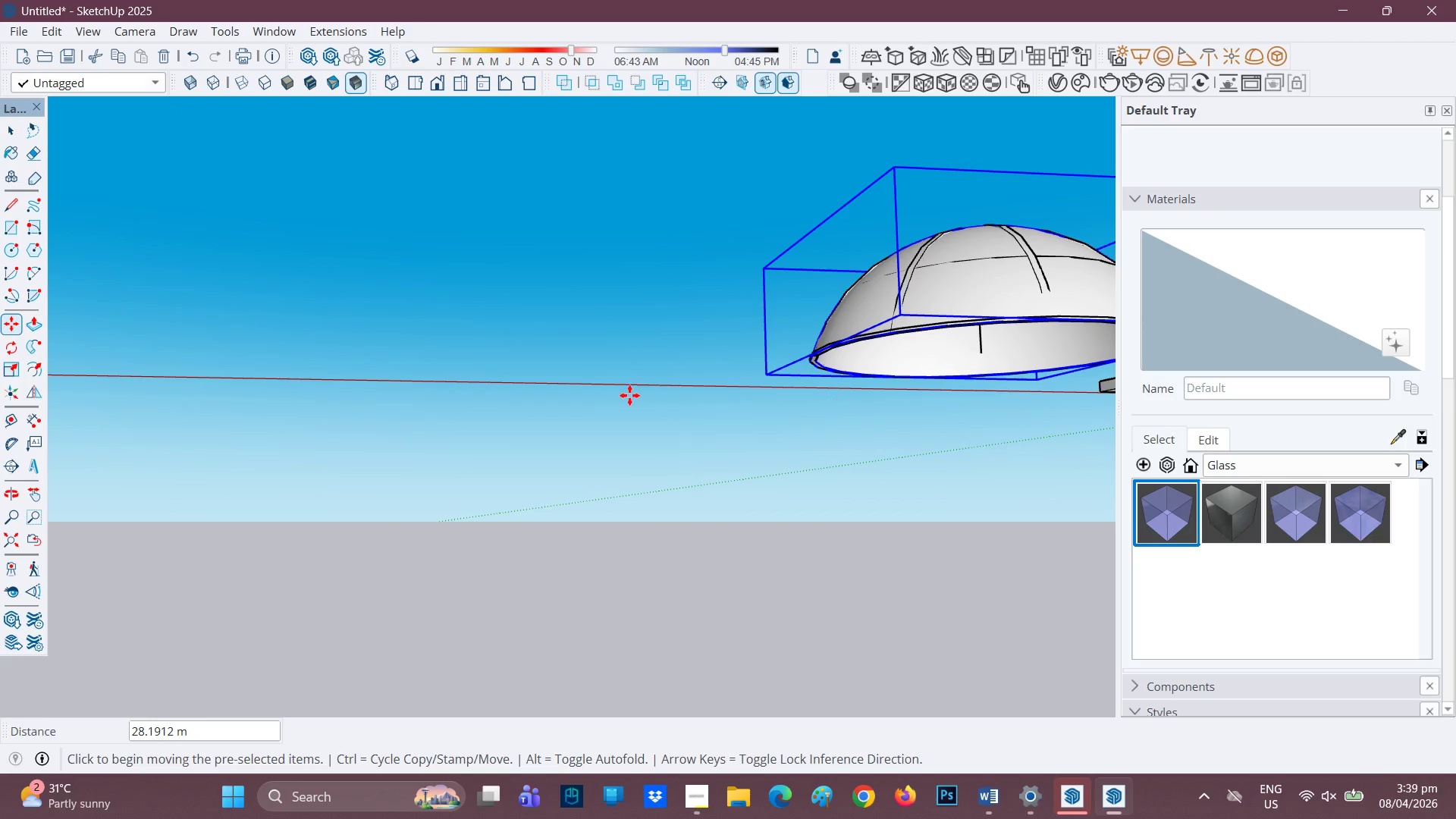 
key(Space)
 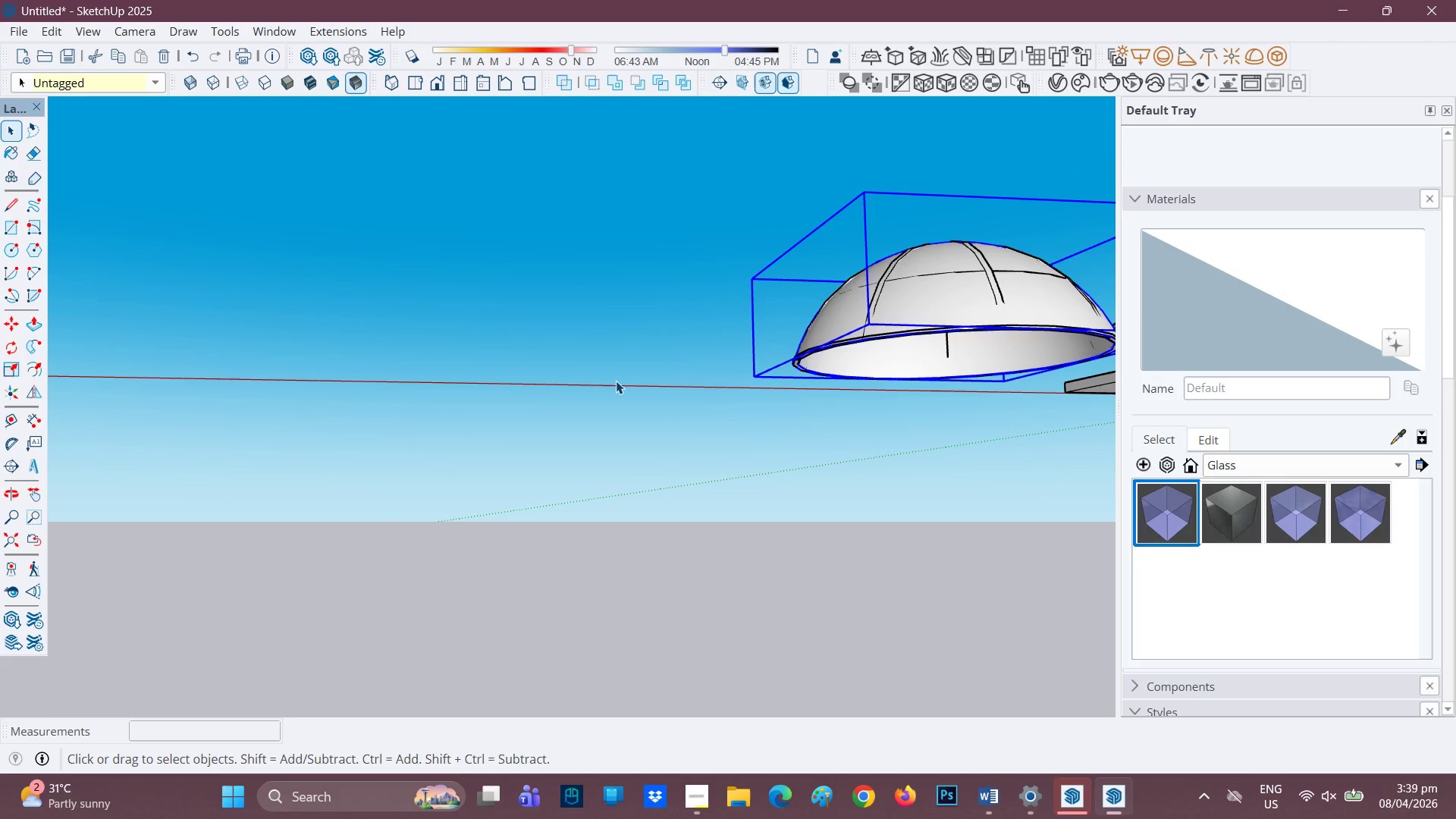 
scroll: coordinate [617, 400], scroll_direction: down, amount: 1.0
 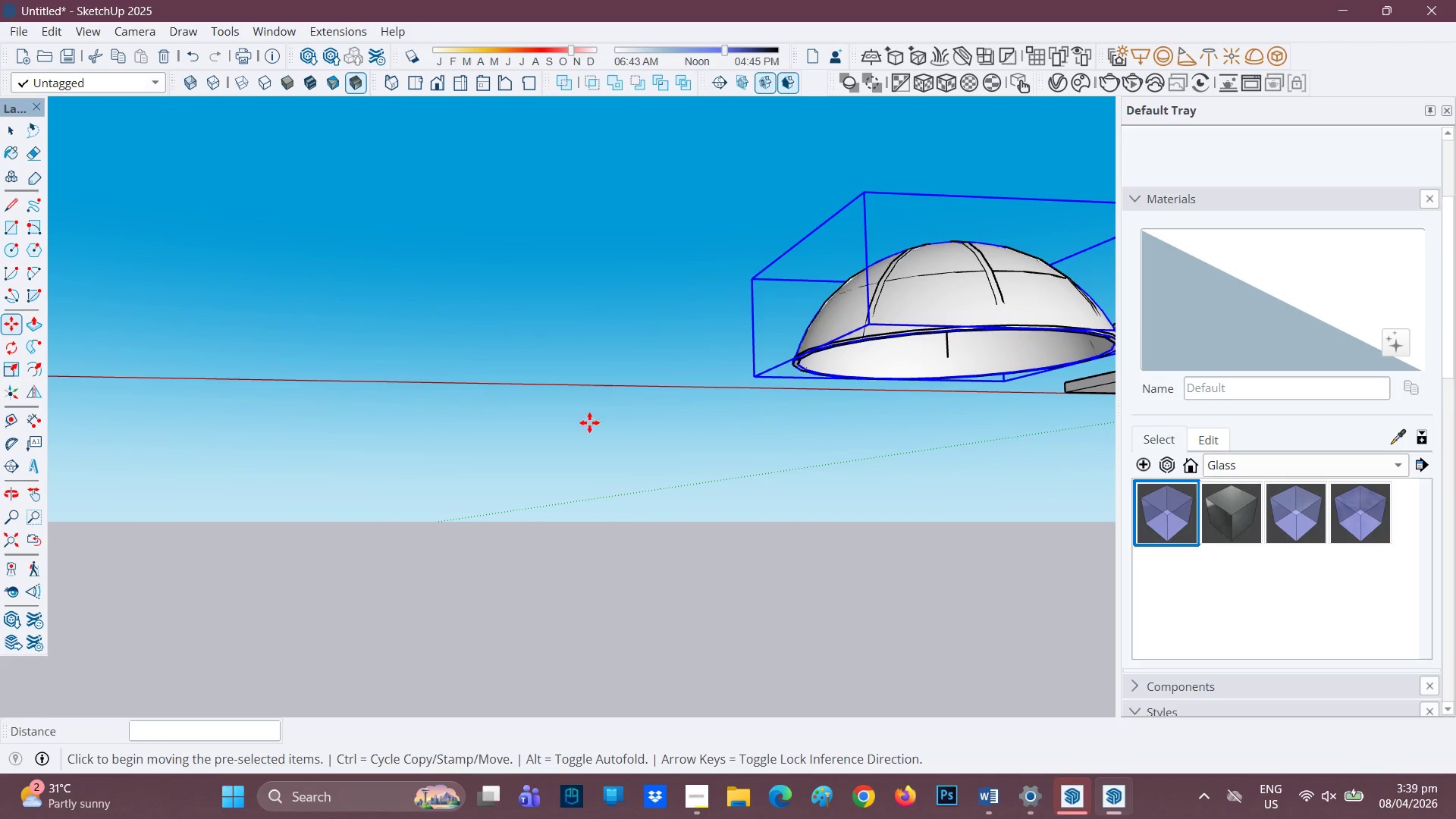 
left_click_drag(start_coordinate=[616, 381], to_coordinate=[613, 403])
 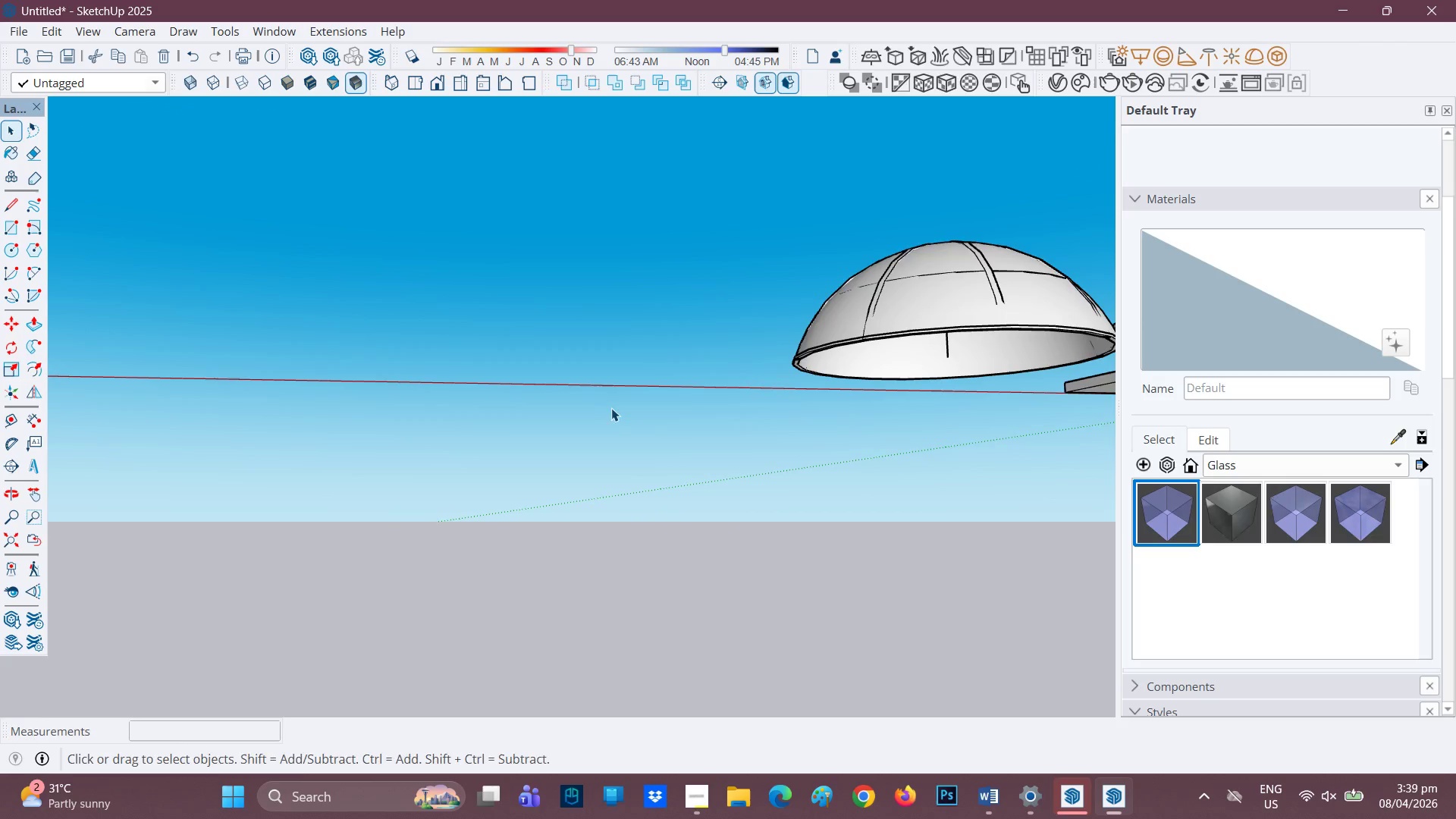 
scroll: coordinate [612, 406], scroll_direction: down, amount: 1.0
 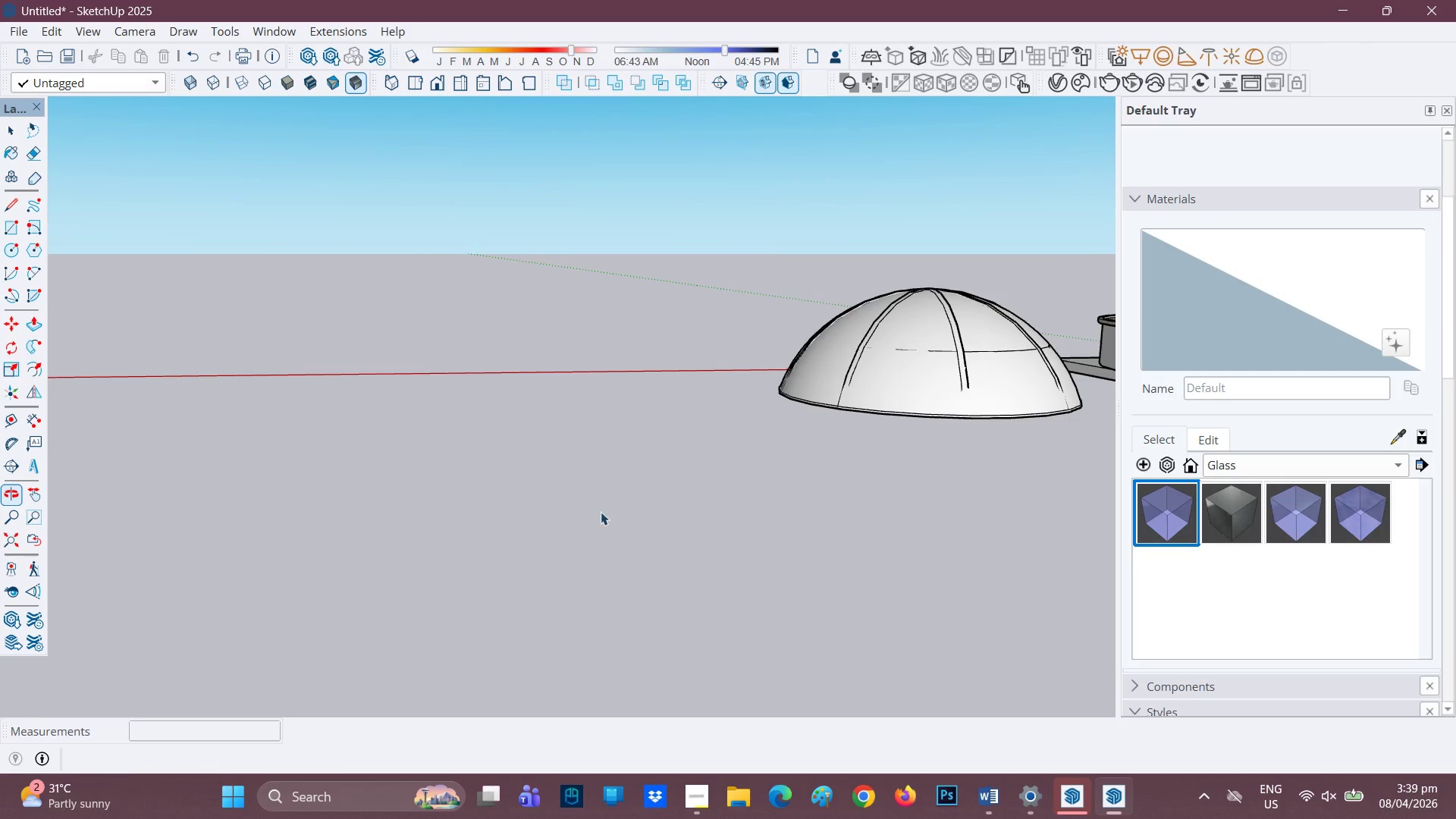 
key(H)
 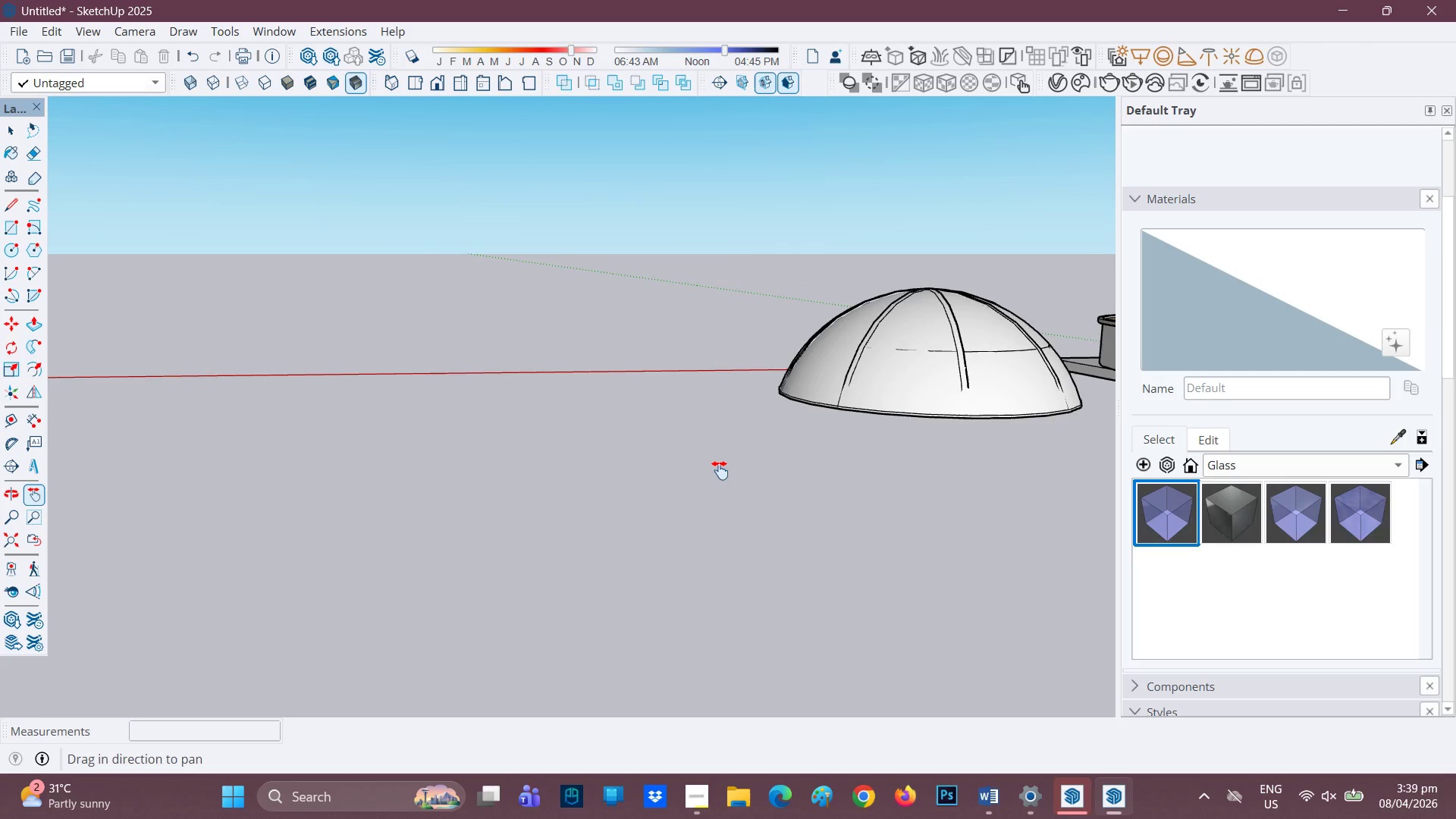 
left_click_drag(start_coordinate=[720, 469], to_coordinate=[127, 554])
 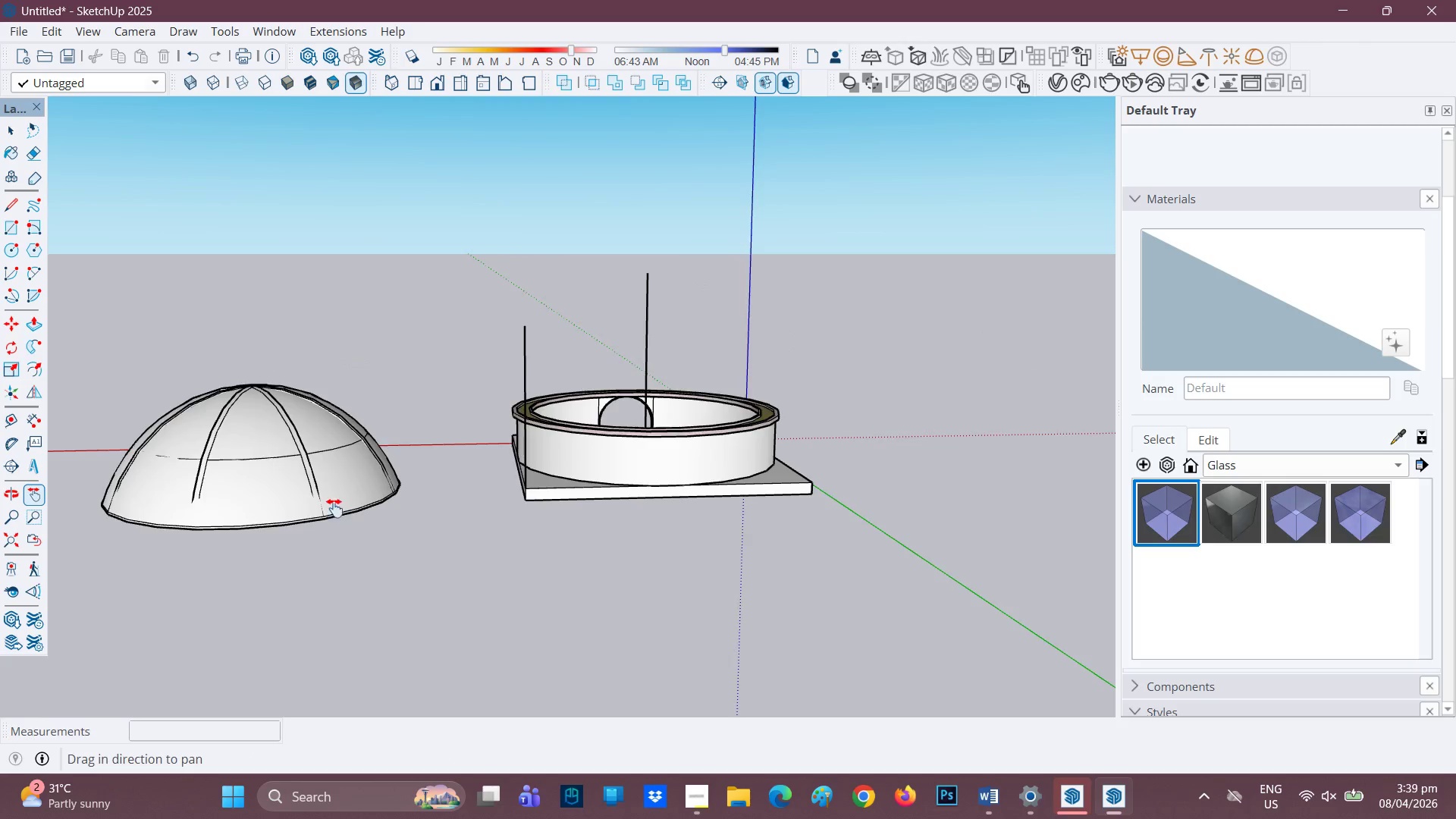 
scroll: coordinate [338, 504], scroll_direction: up, amount: 2.0
 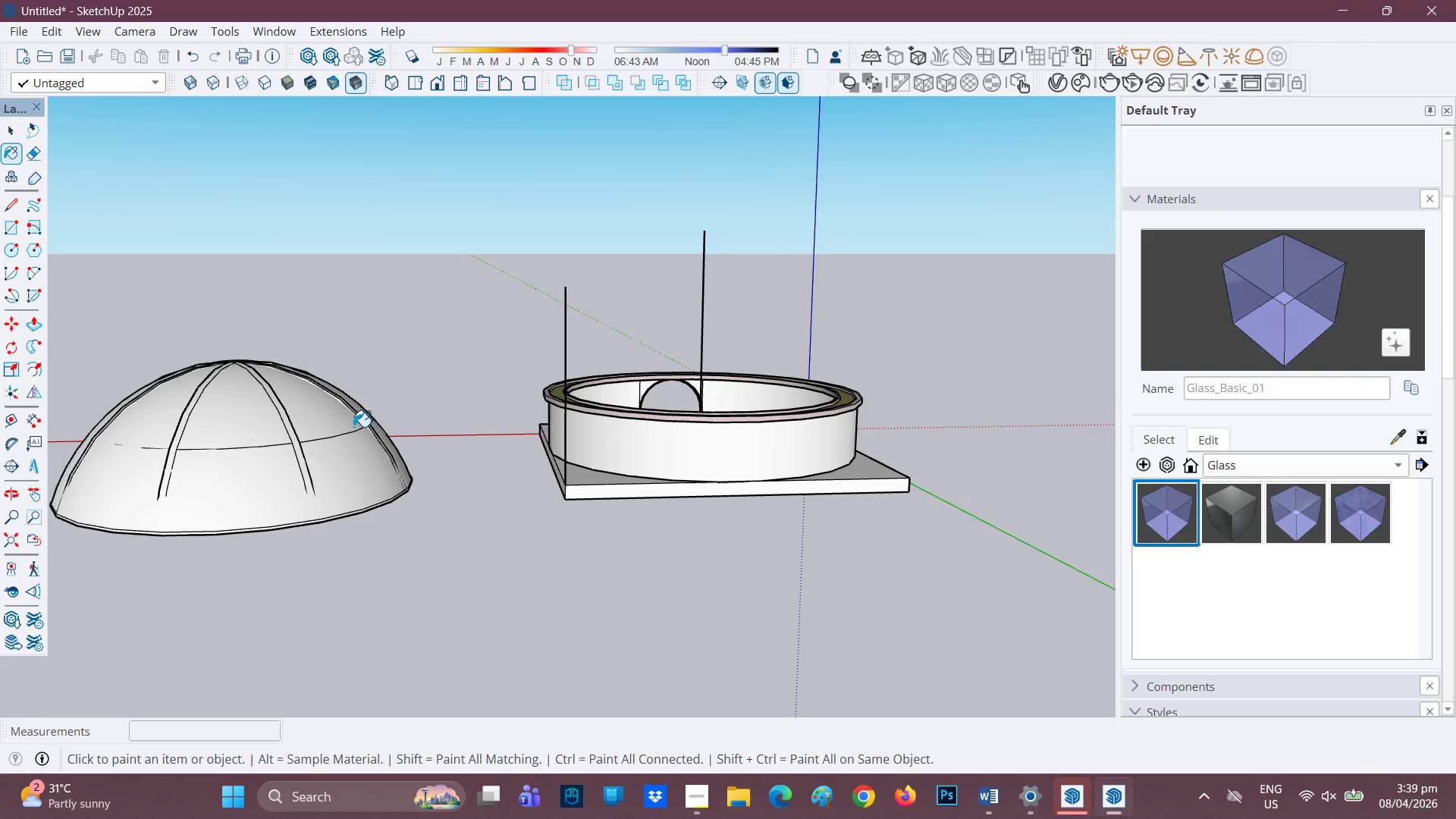 
left_click([293, 422])
 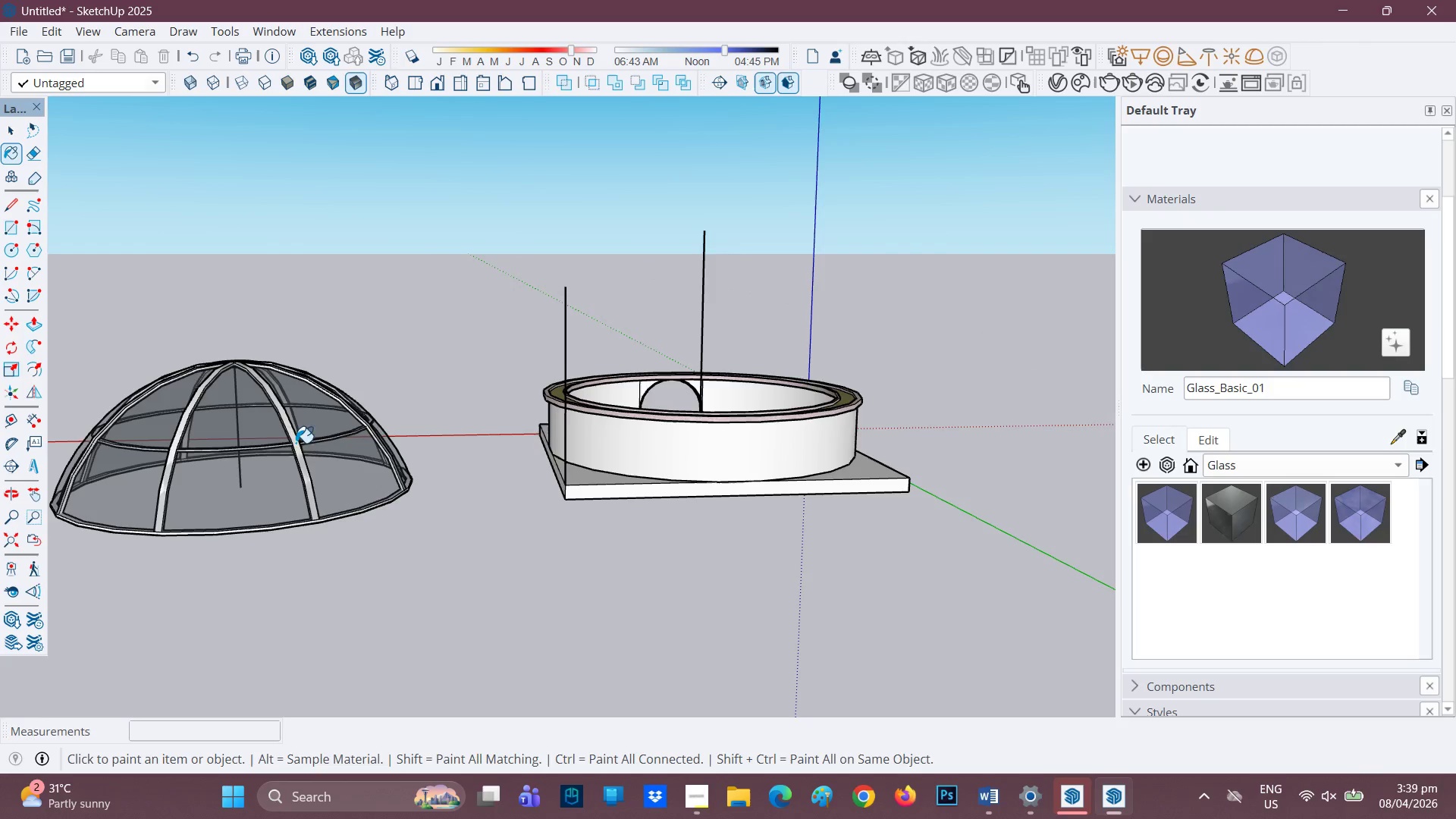 
key(Space)
 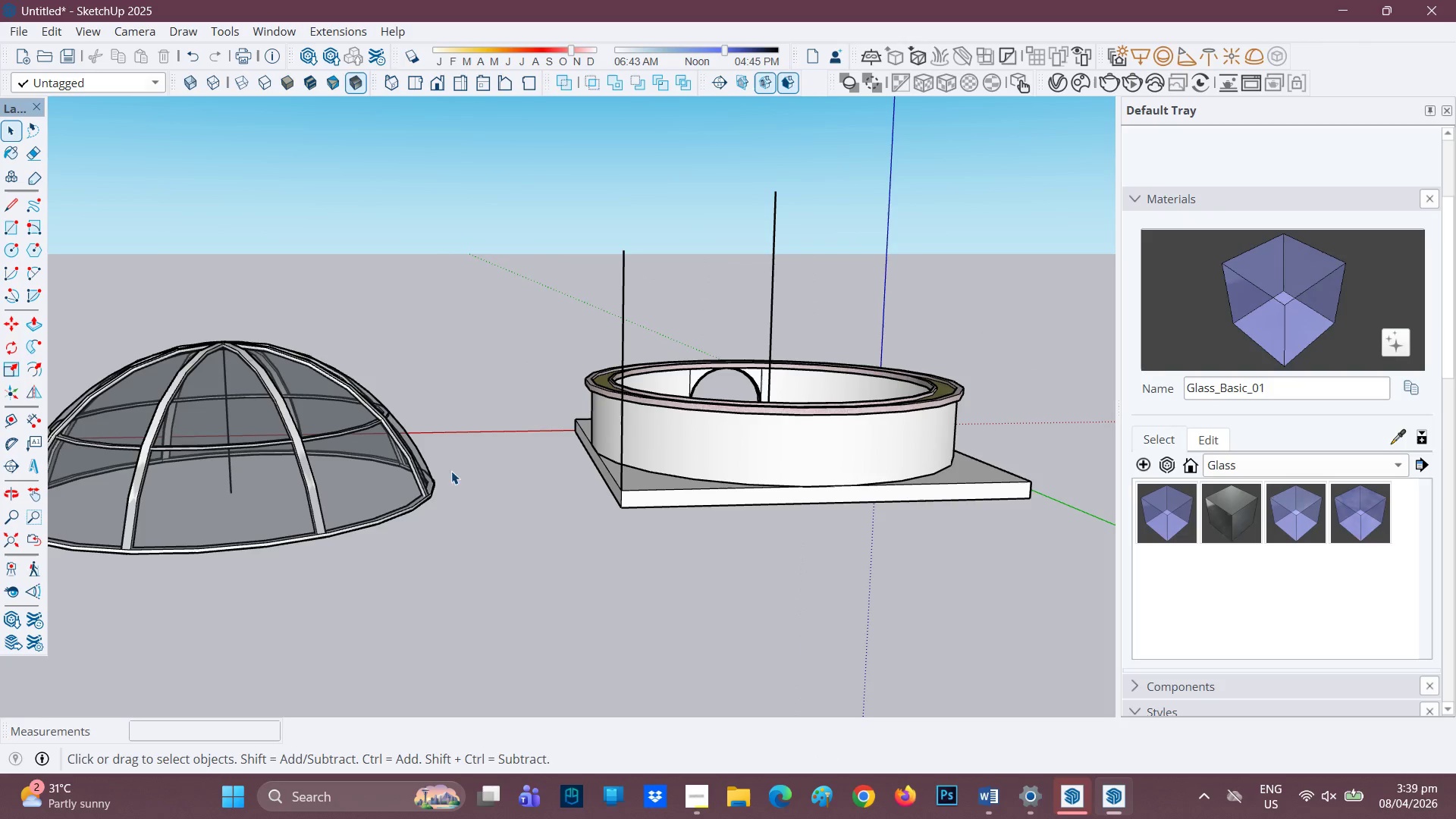 
scroll: coordinate [291, 458], scroll_direction: up, amount: 2.0
 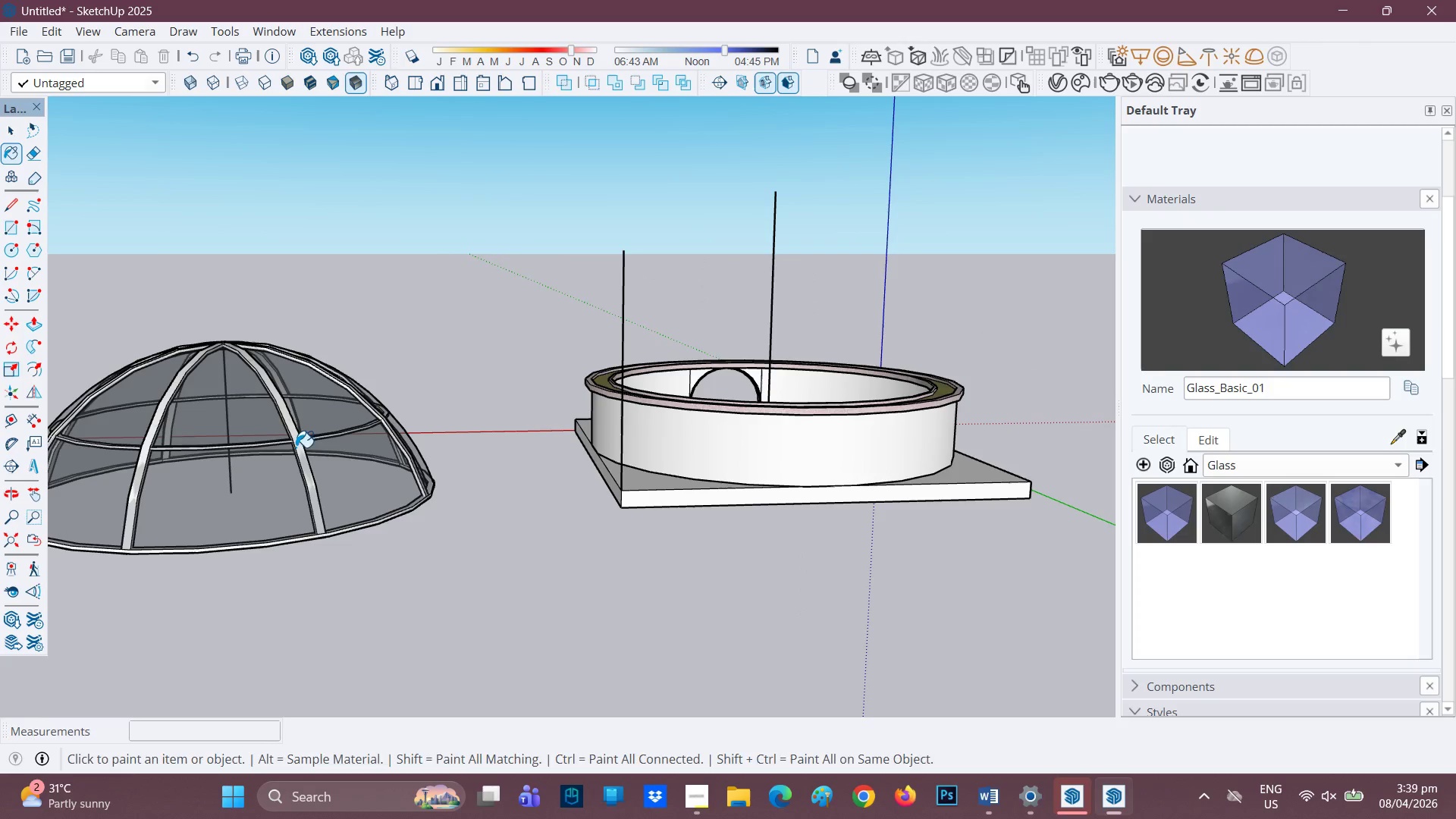 
left_click([435, 525])
 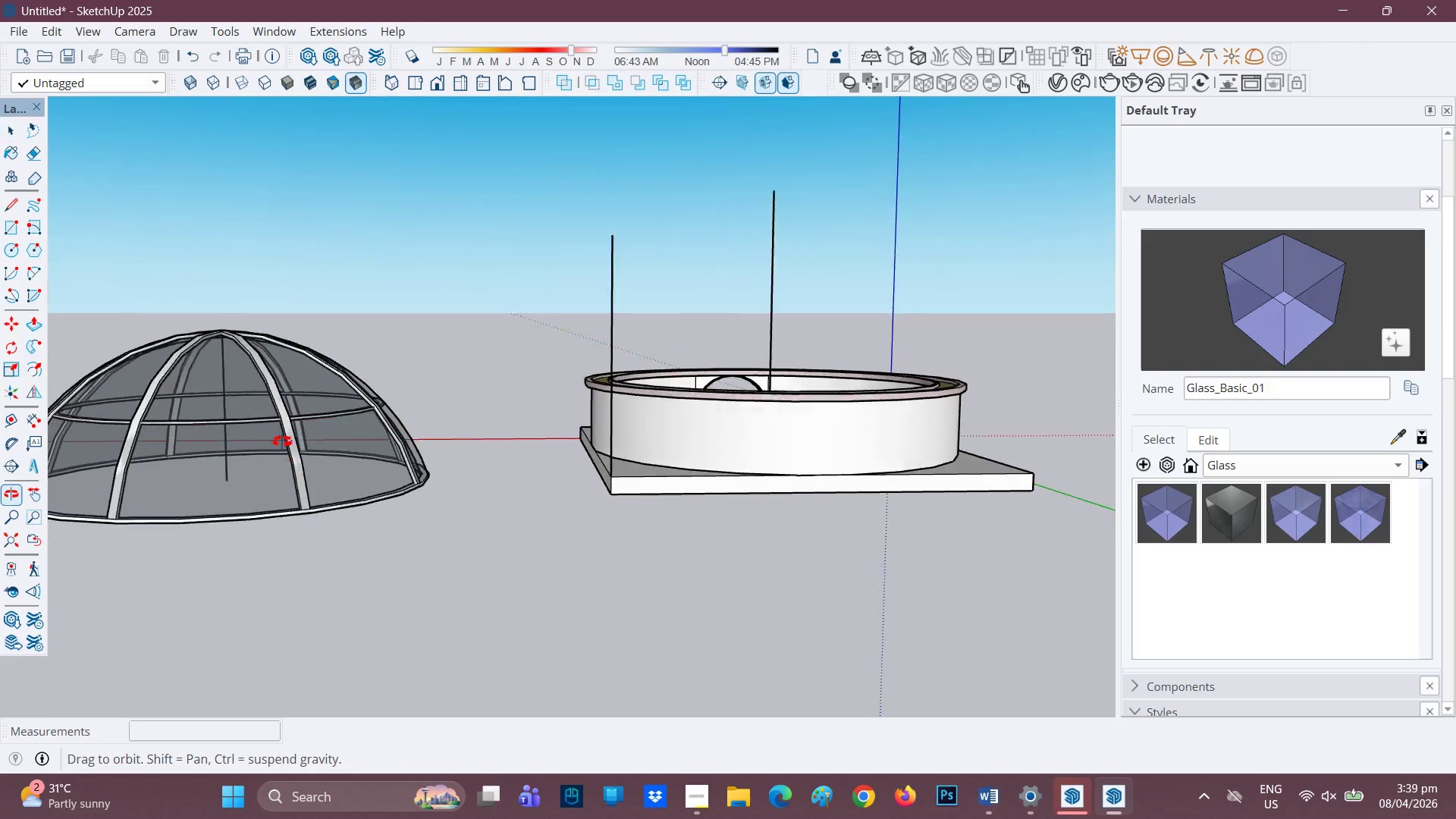 
scroll: coordinate [300, 437], scroll_direction: down, amount: 2.0
 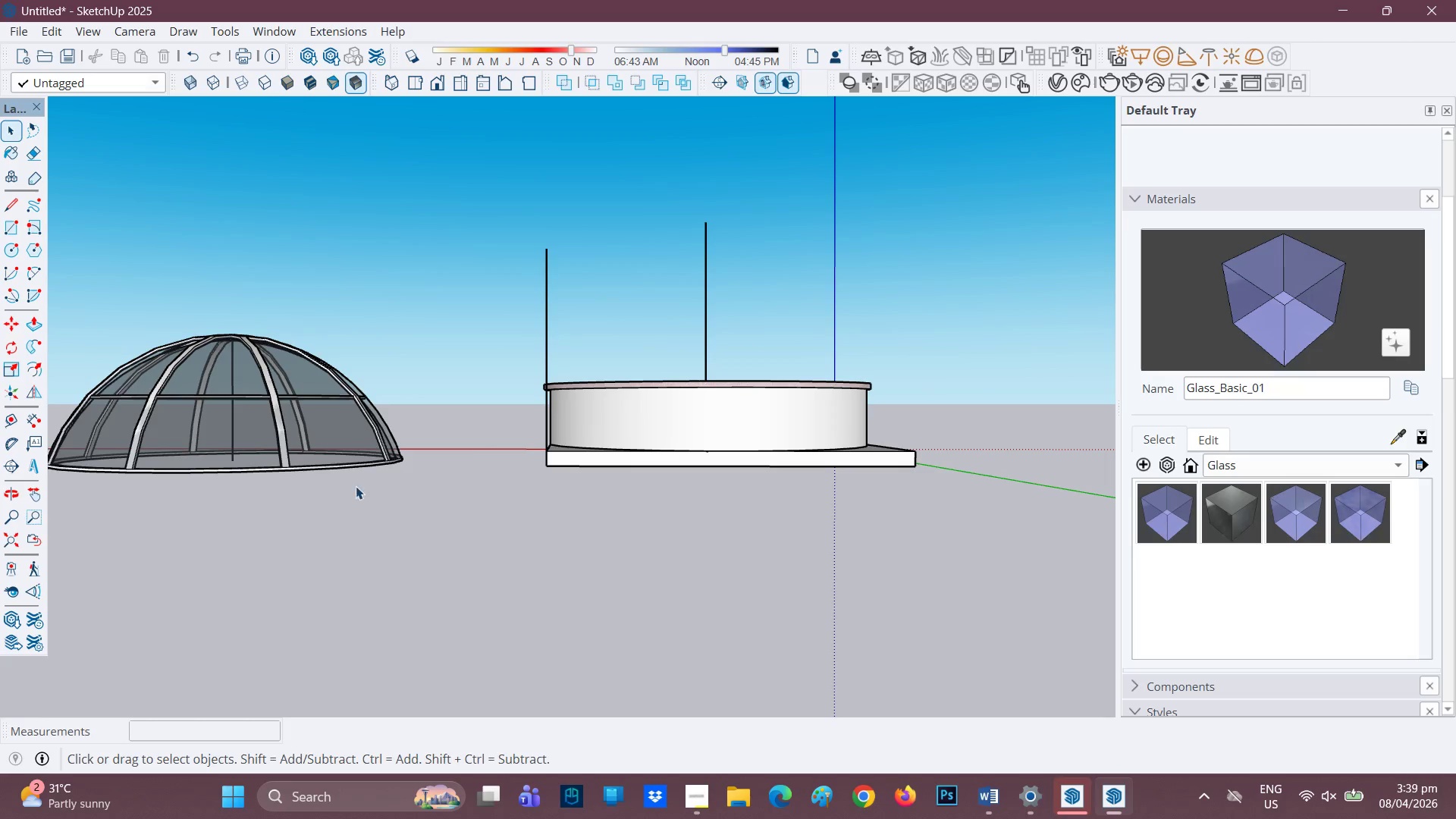 
key(H)
 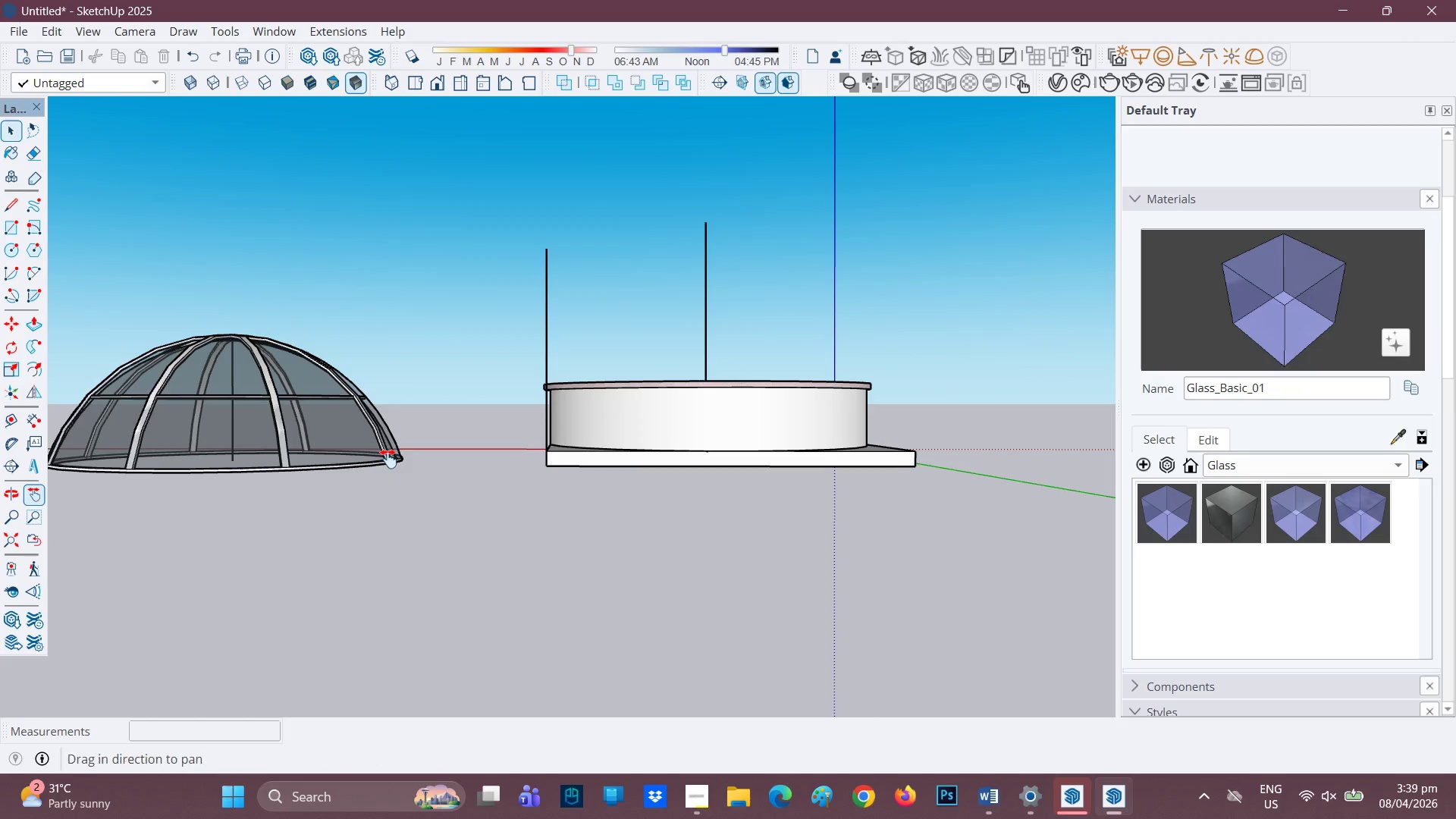 
left_click_drag(start_coordinate=[393, 459], to_coordinate=[585, 447])
 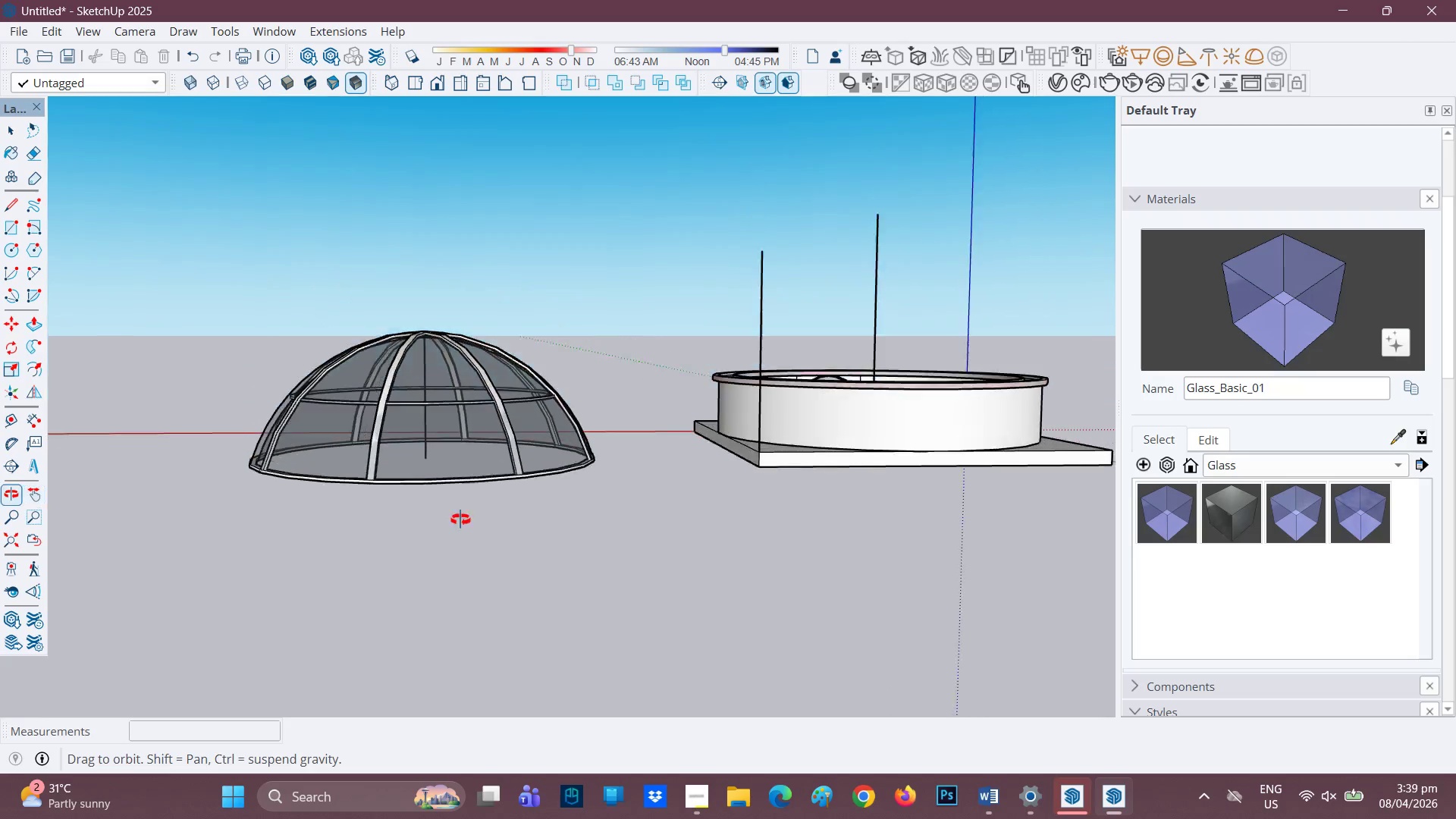 
key(Space)
 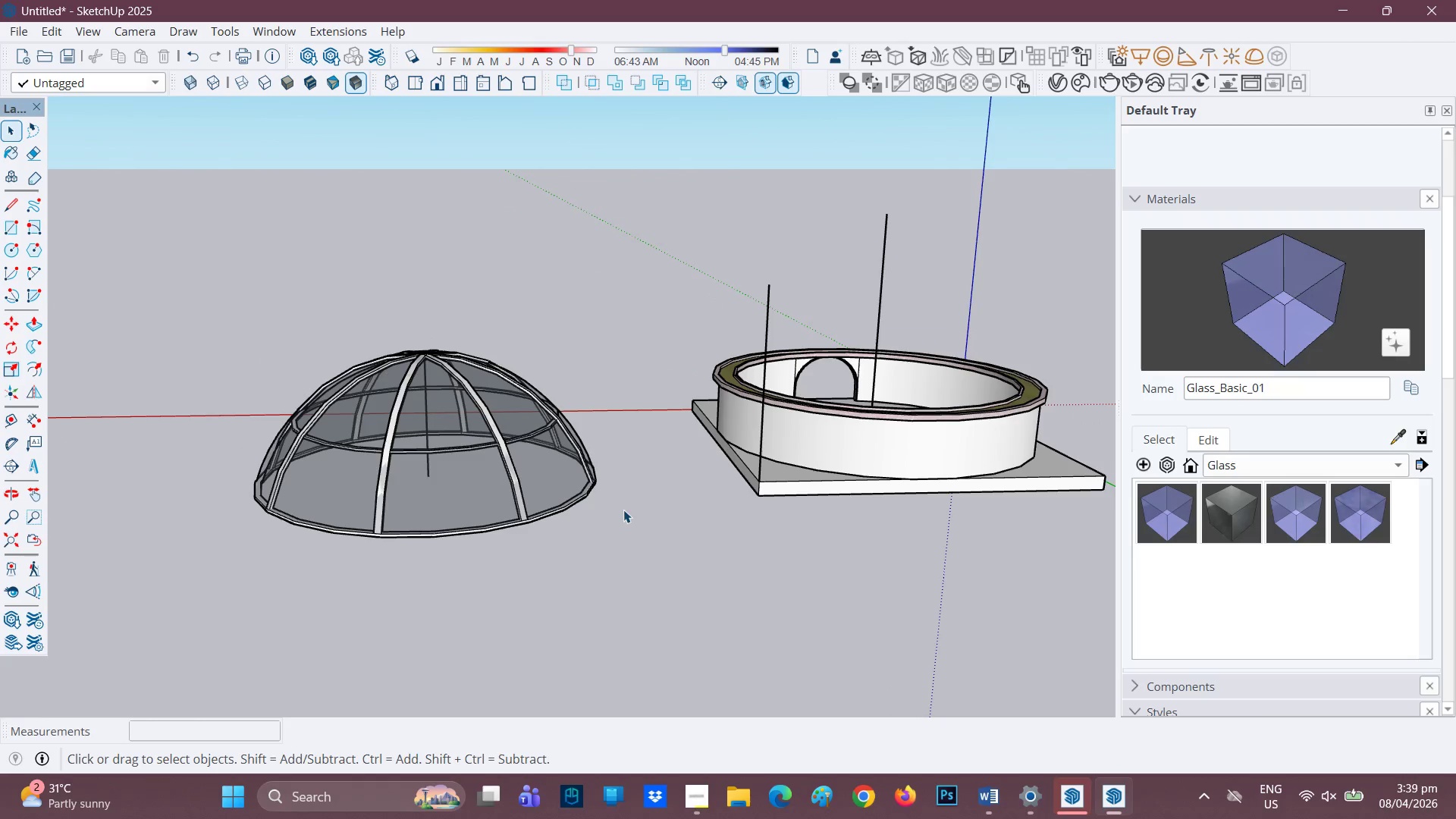 
left_click([617, 510])
 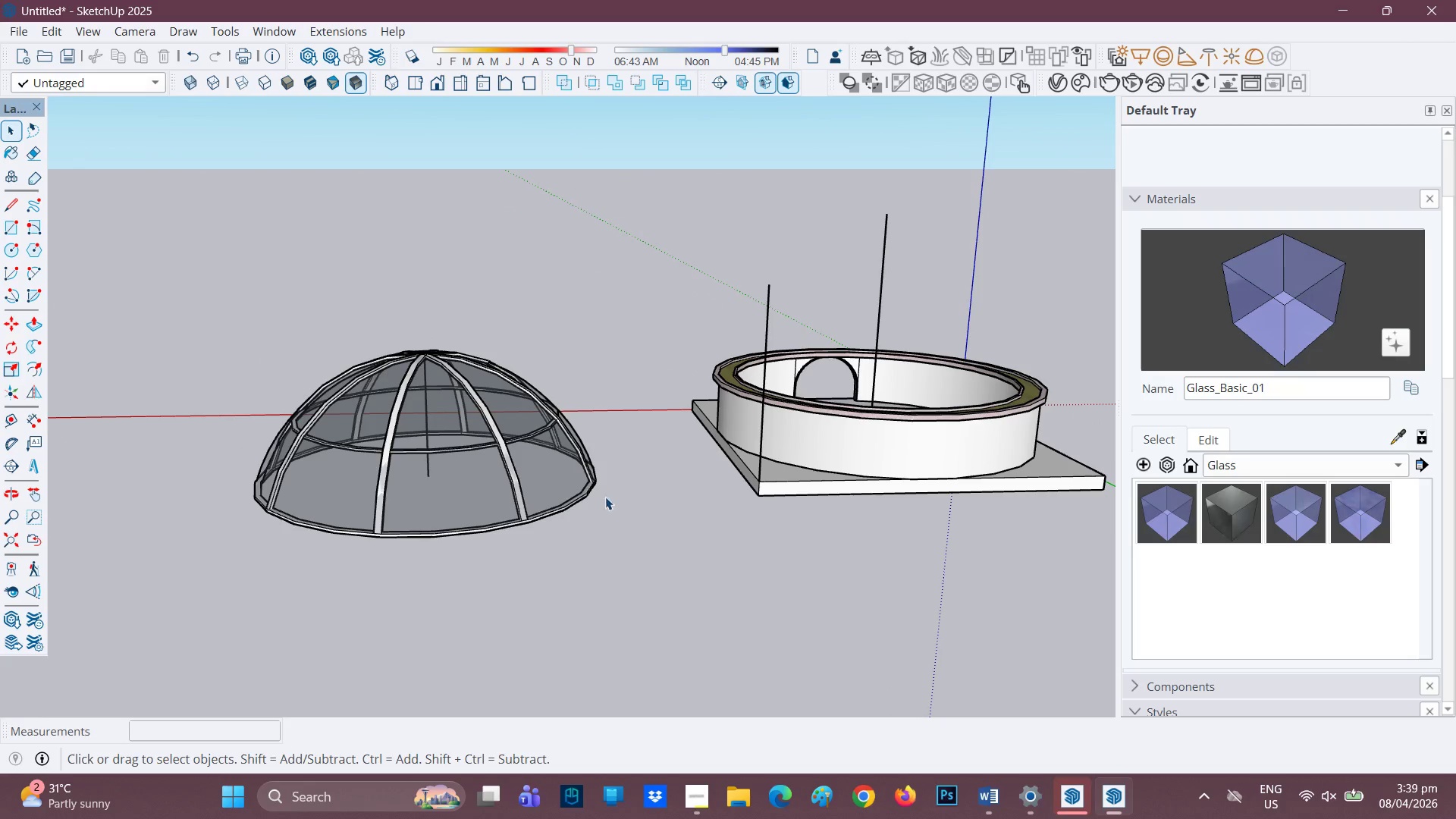 
scroll: coordinate [581, 471], scroll_direction: down, amount: 2.0
 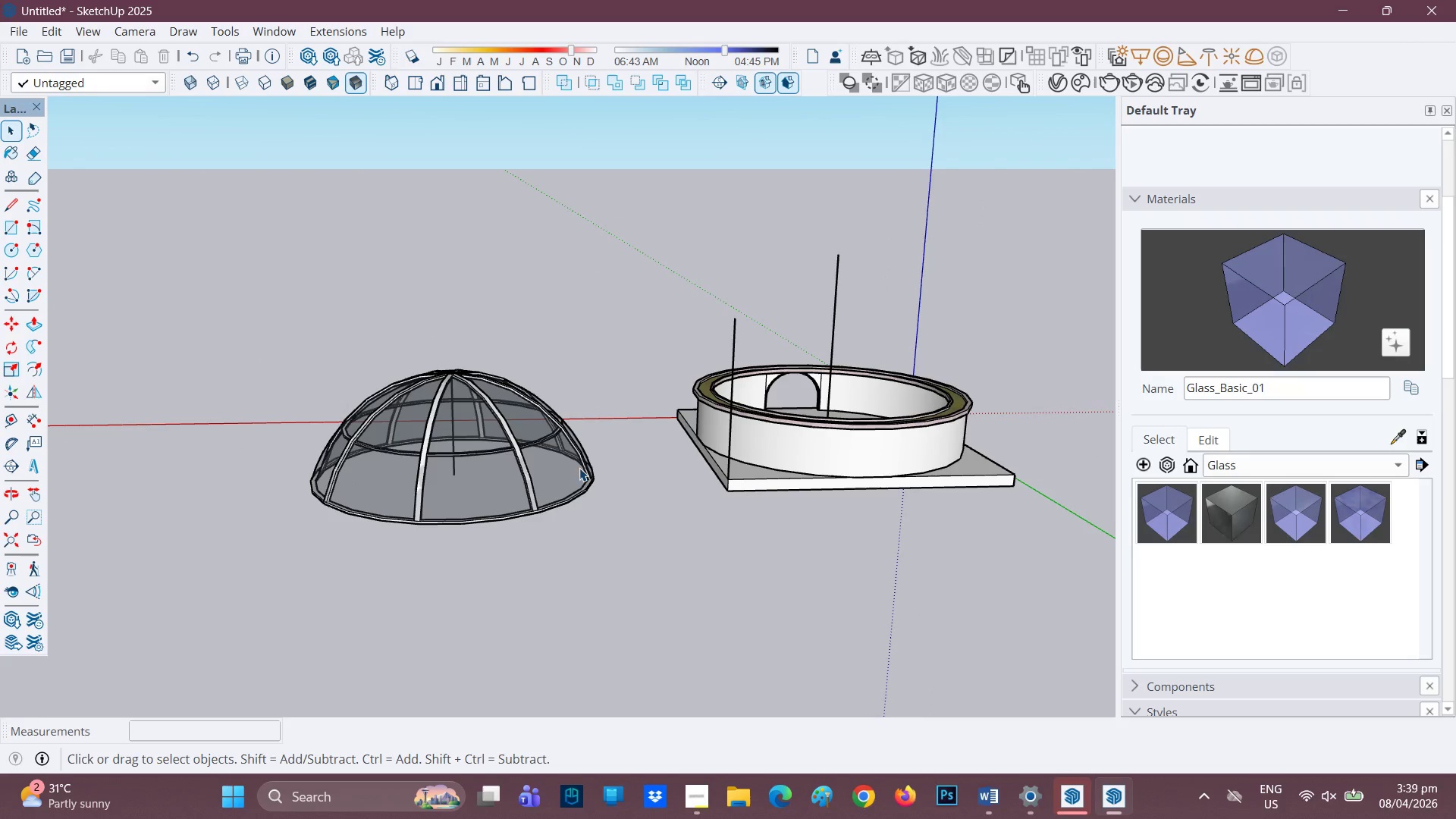 
key(Space)
 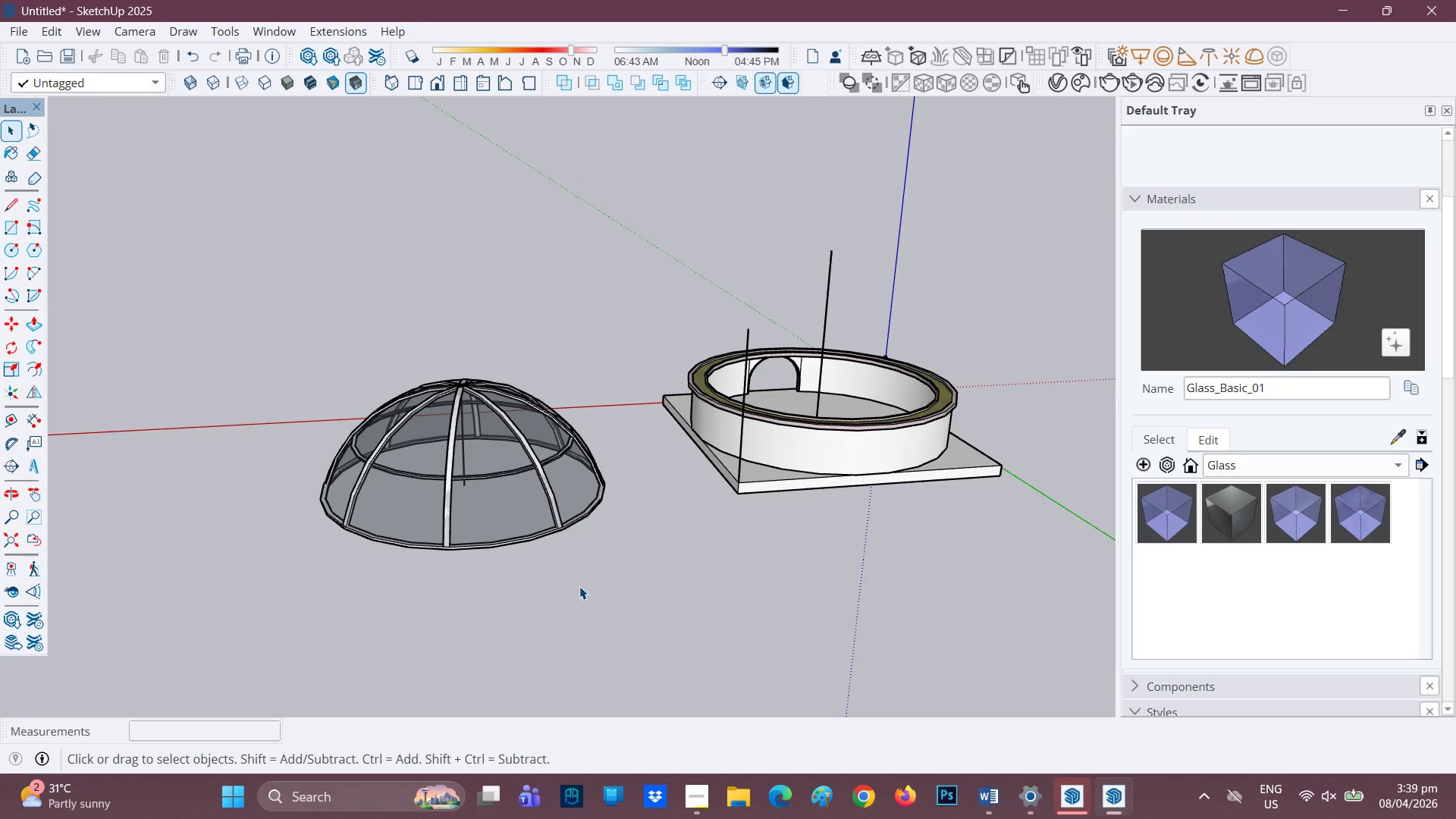 
left_click_drag(start_coordinate=[612, 578], to_coordinate=[231, 318])
 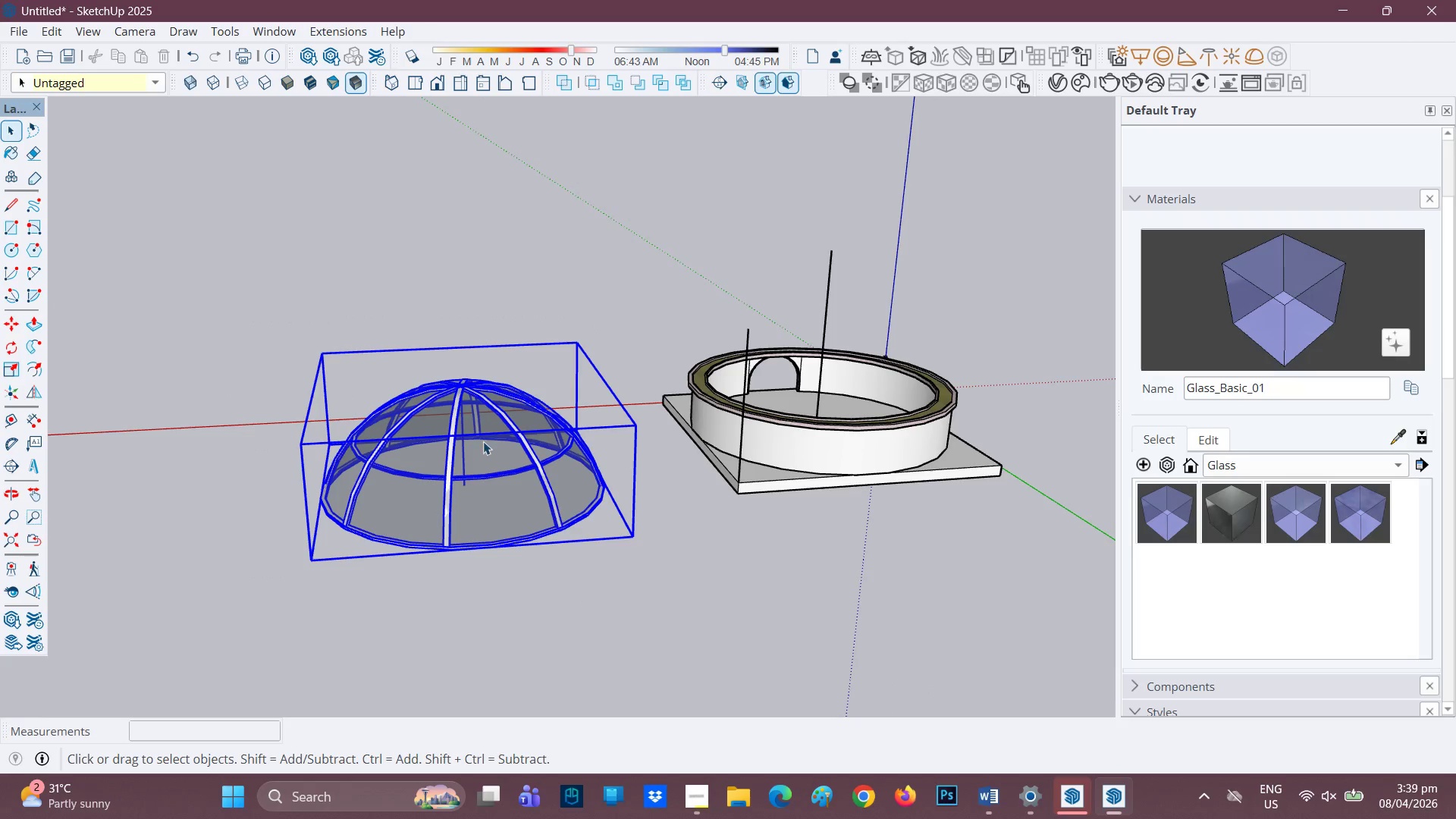 
right_click([483, 441])
 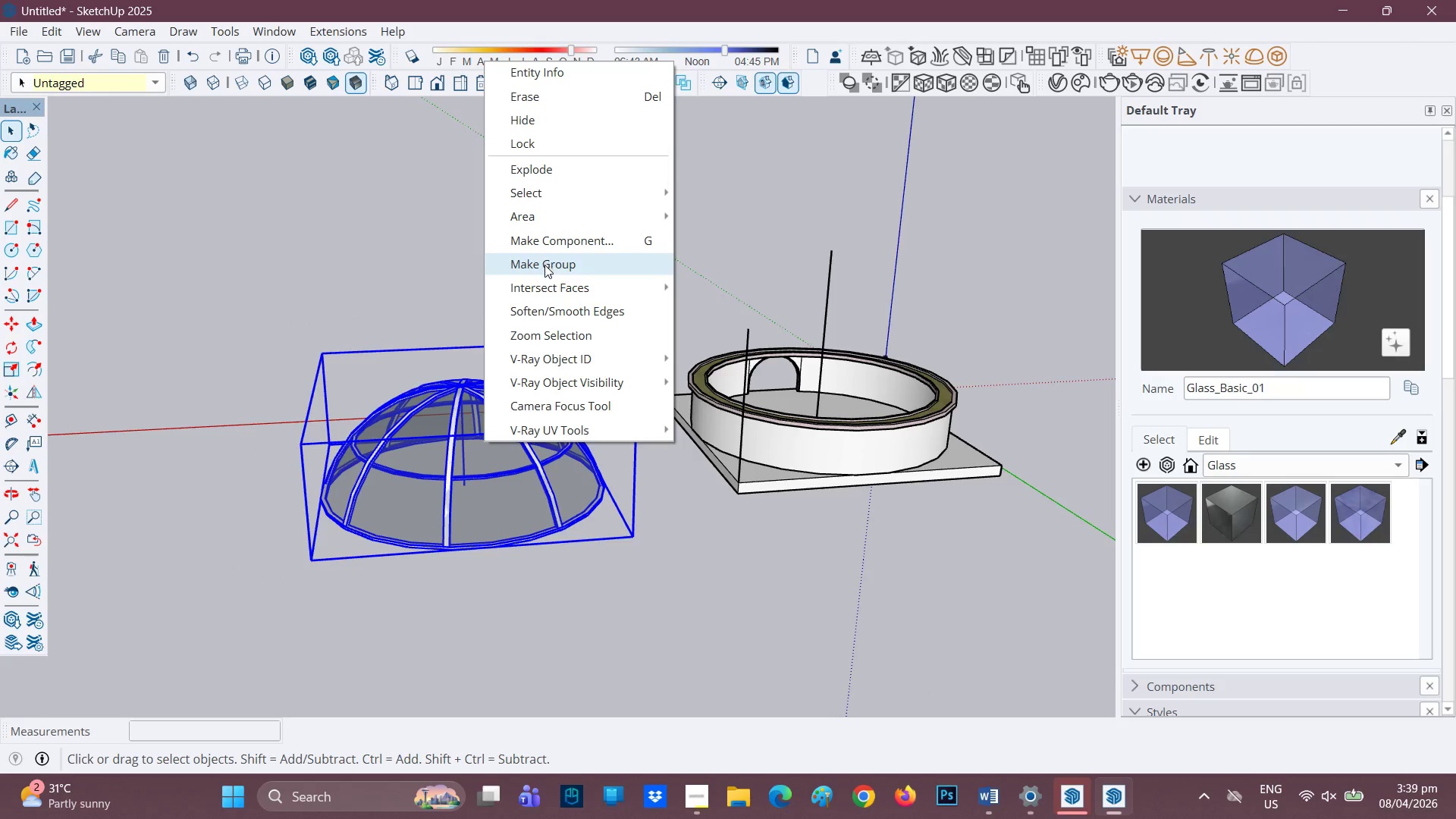 
left_click_drag(start_coordinate=[544, 265], to_coordinate=[539, 270])
 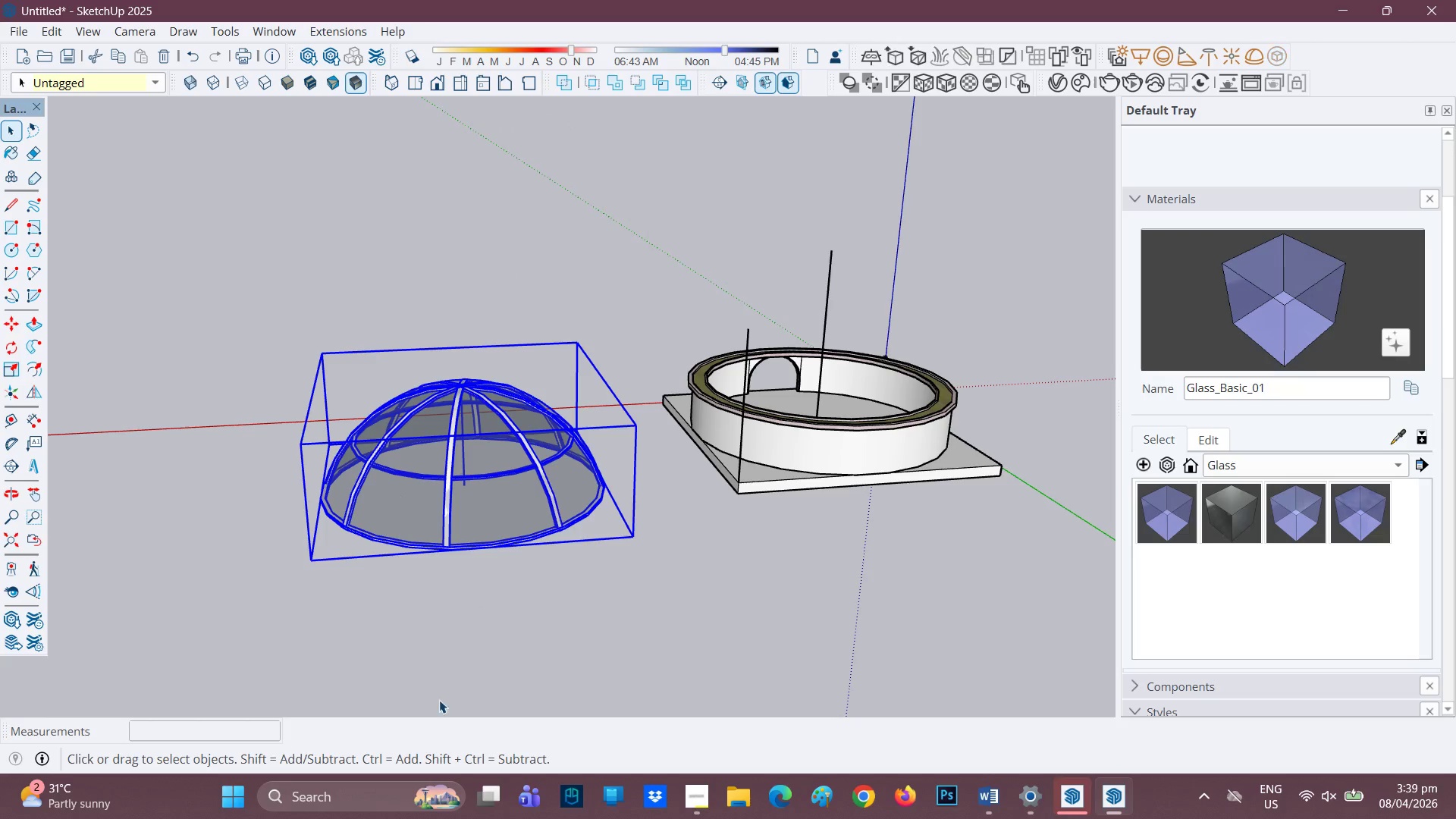 
scroll: coordinate [453, 679], scroll_direction: up, amount: 2.0
 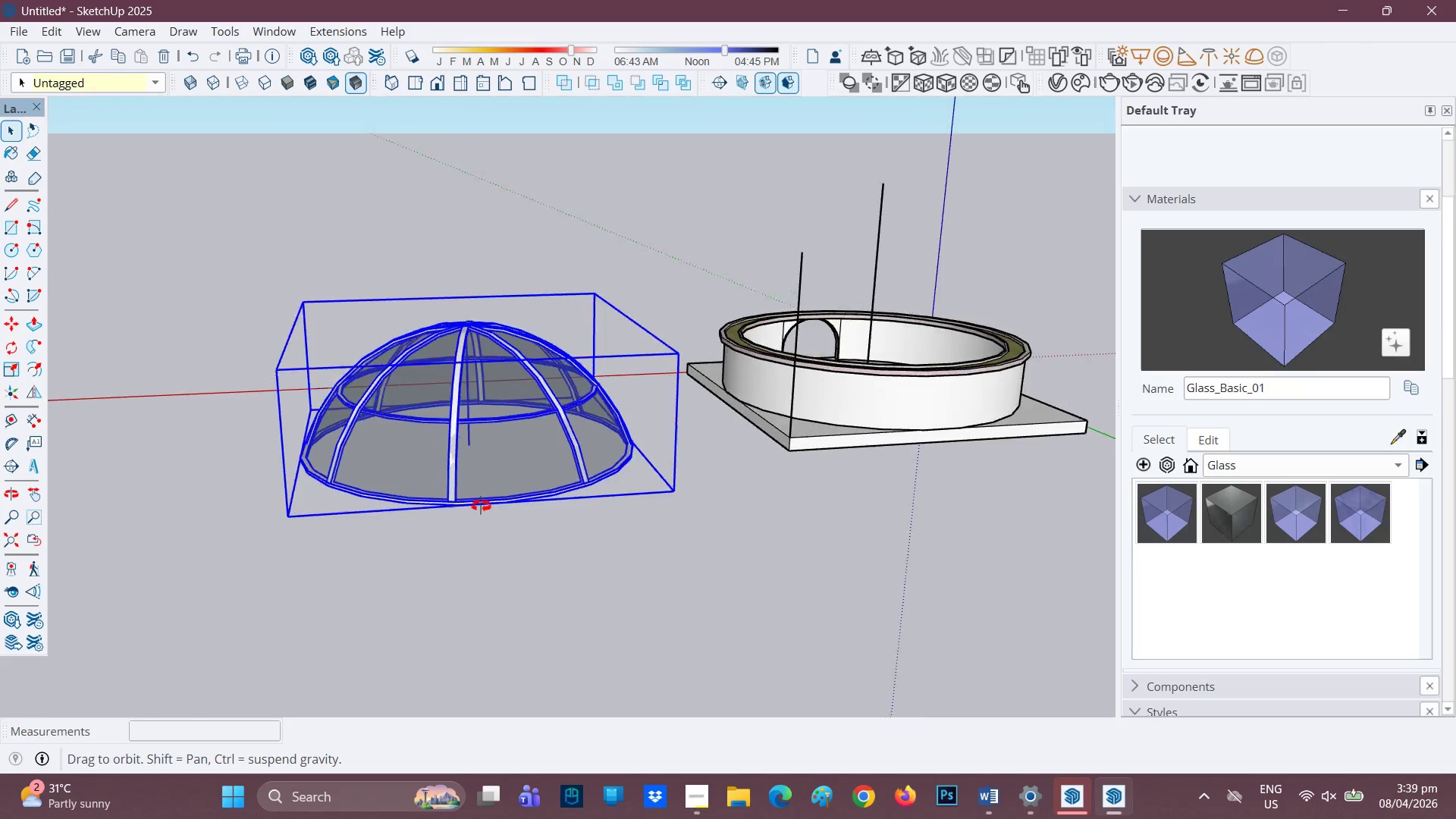 
key(Space)
 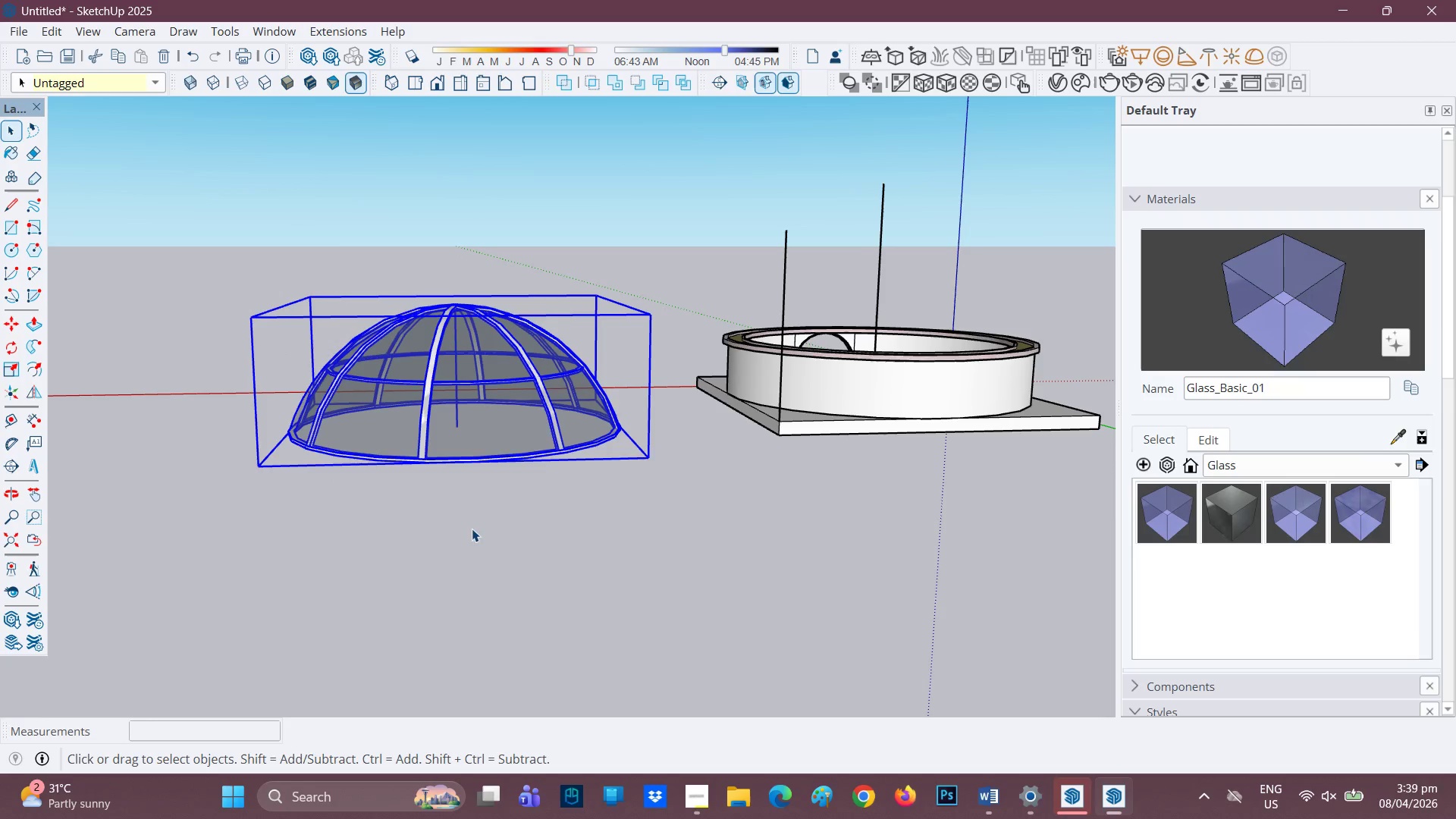 
left_click_drag(start_coordinate=[479, 528], to_coordinate=[486, 524])
 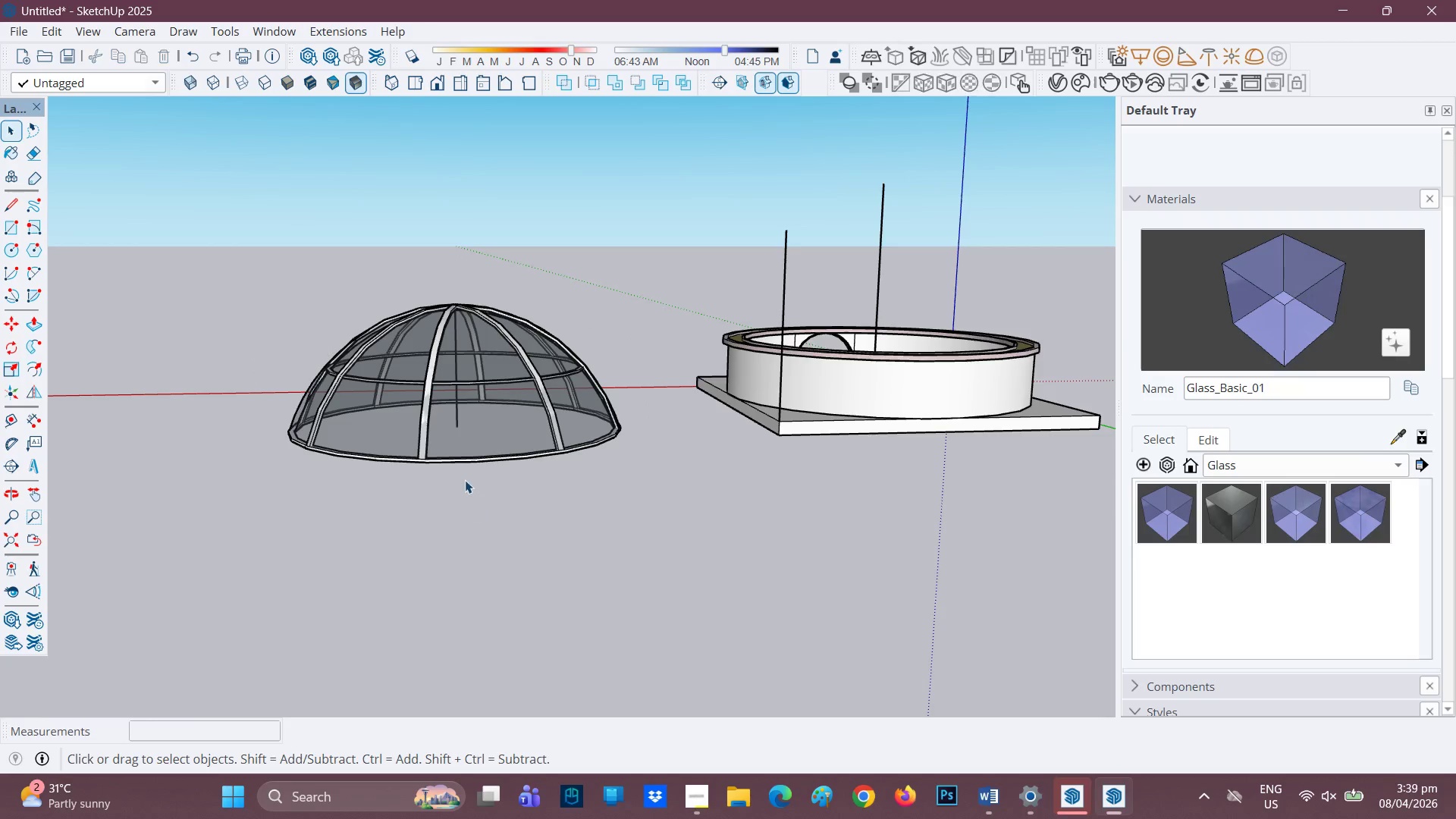 
scroll: coordinate [470, 477], scroll_direction: up, amount: 2.0
 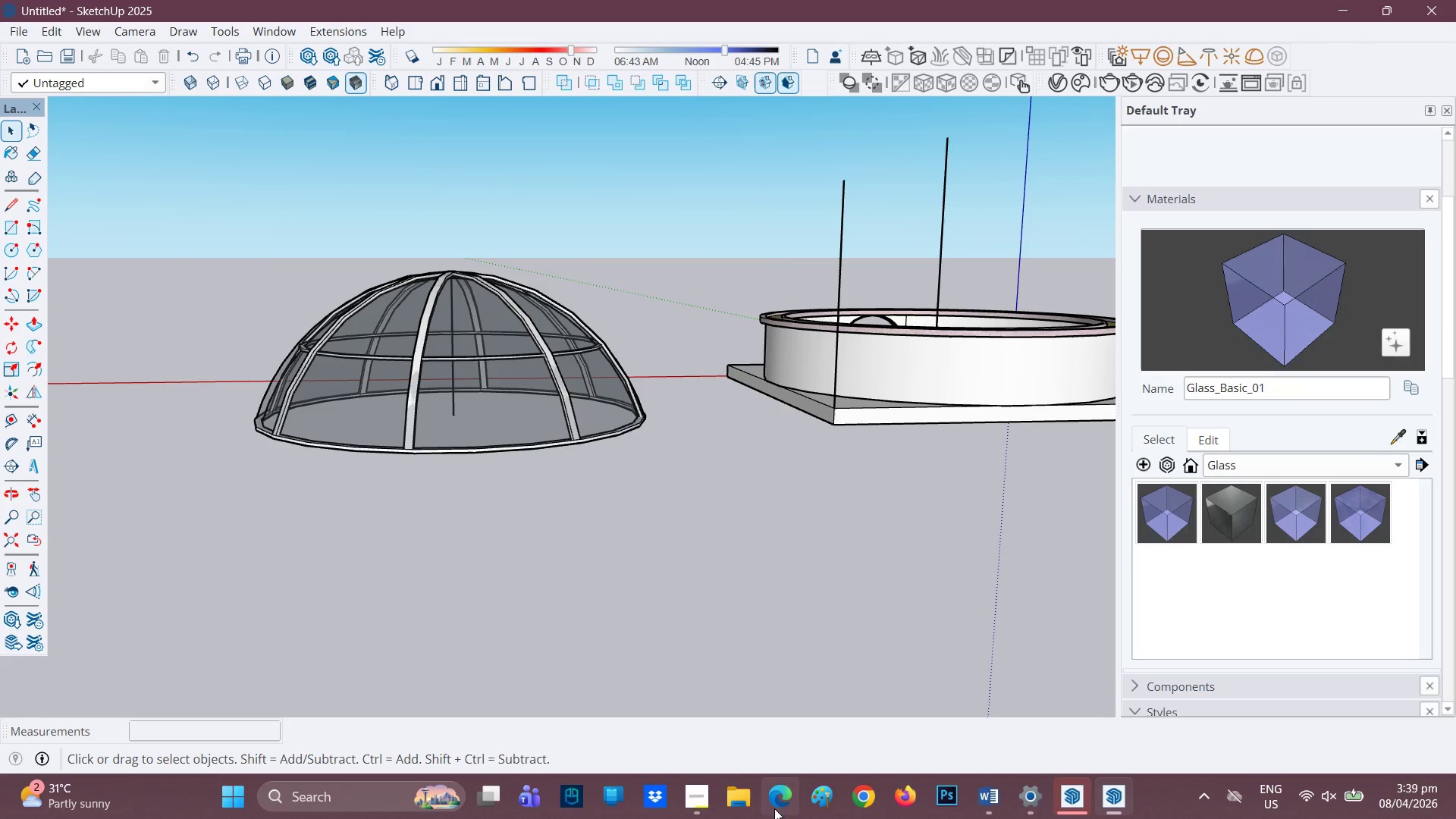 
left_click([689, 792])